 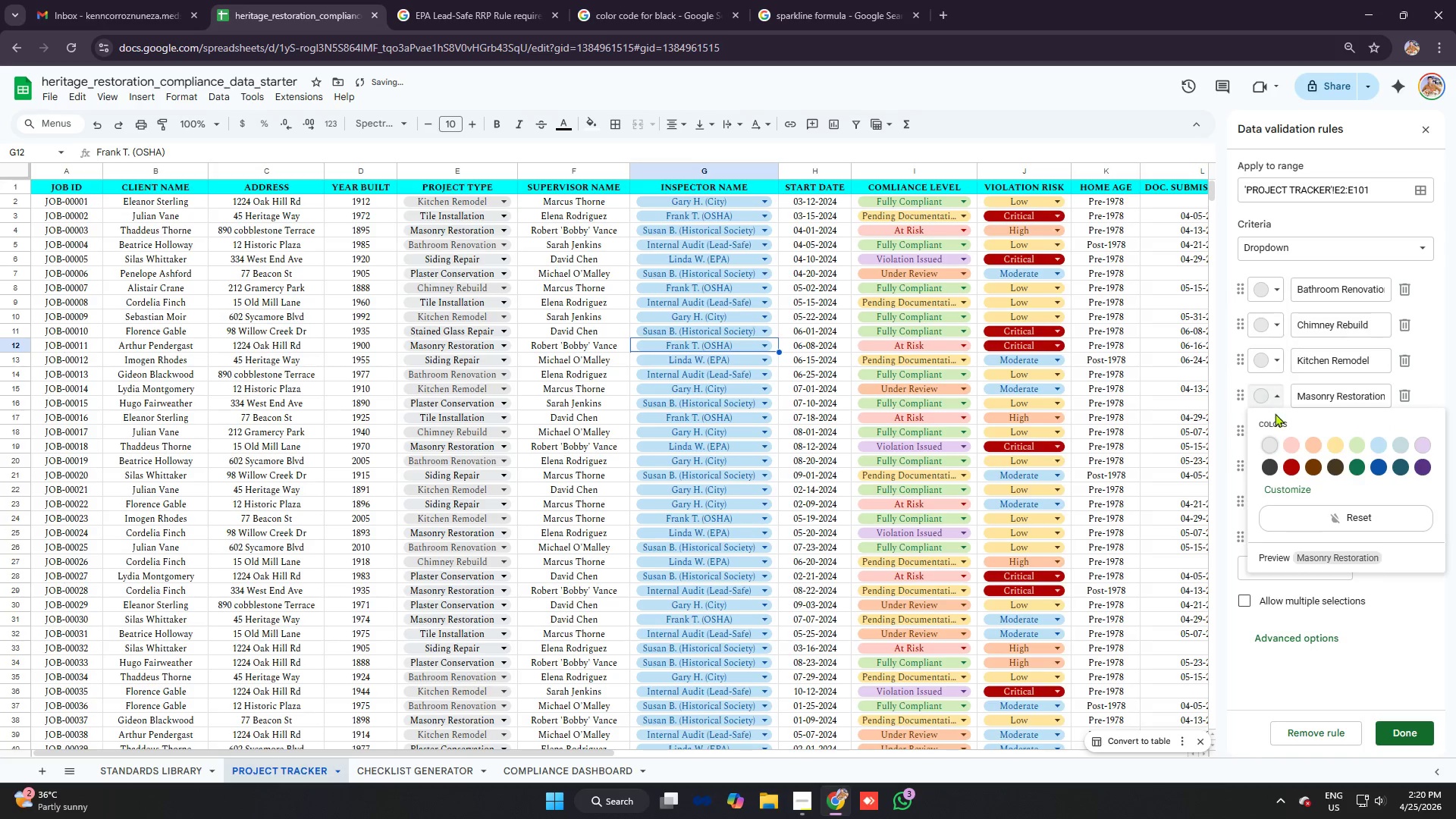 
double_click([1269, 428])
 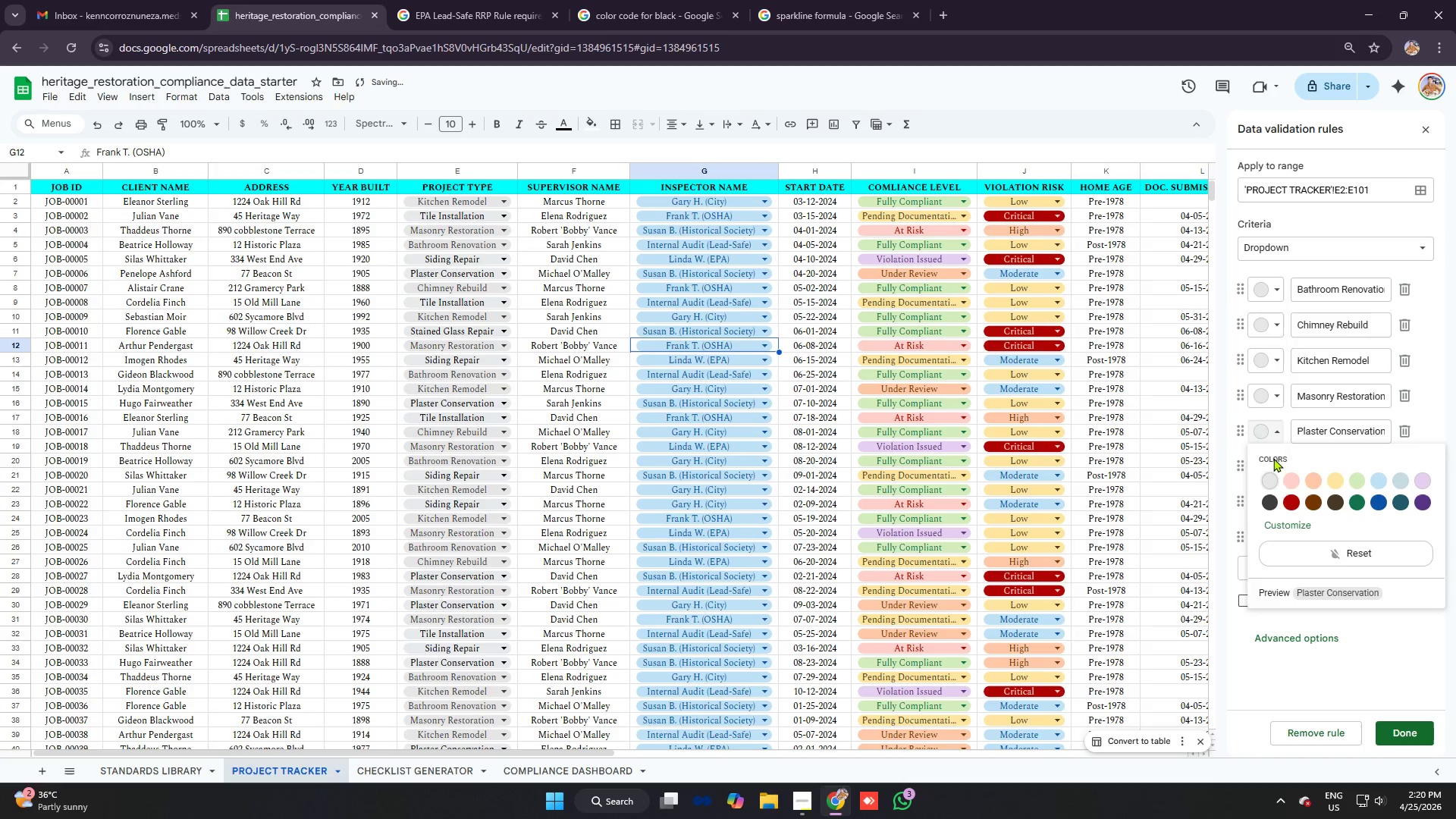 
left_click([1273, 475])
 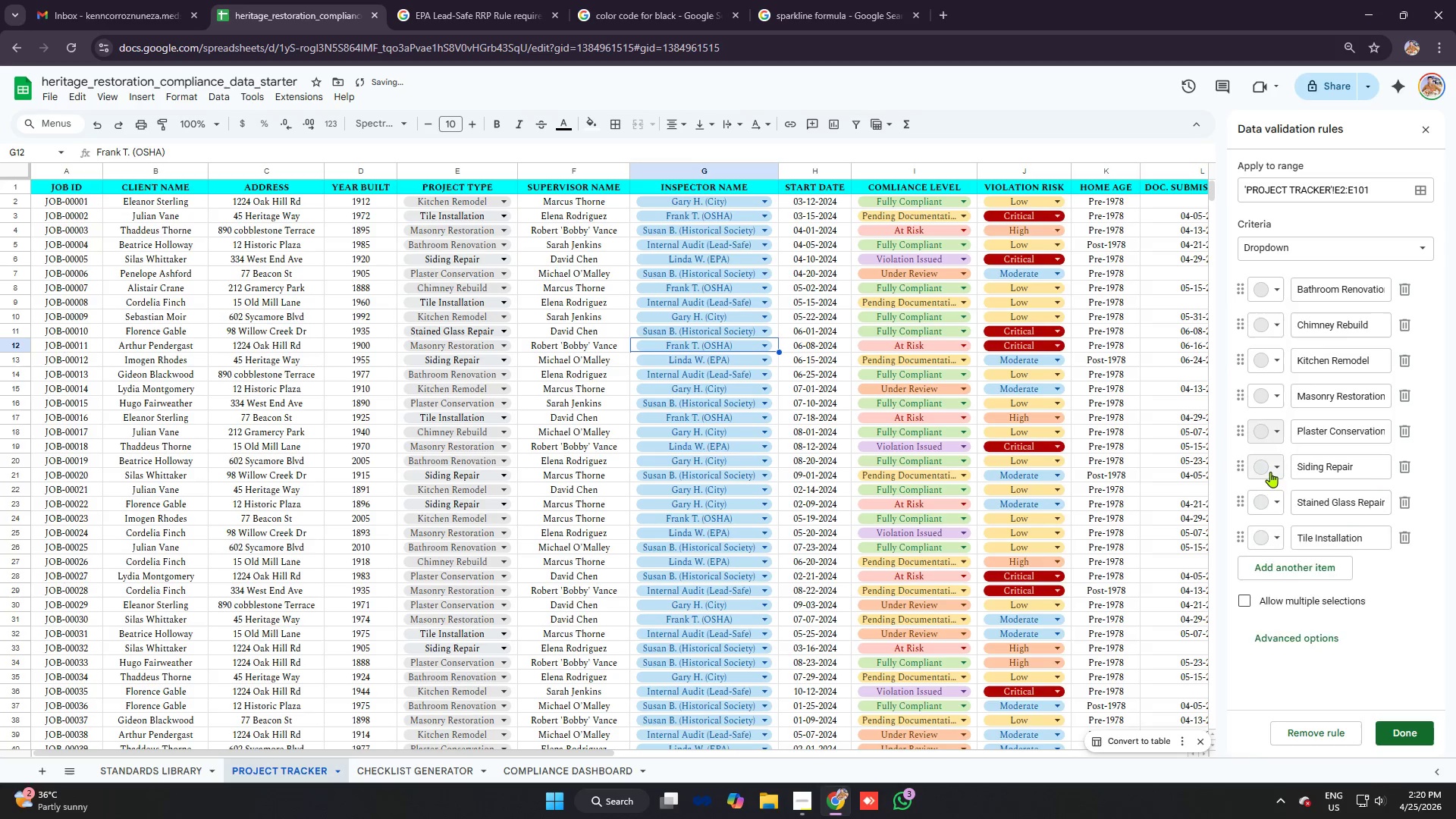 
left_click([1270, 472])
 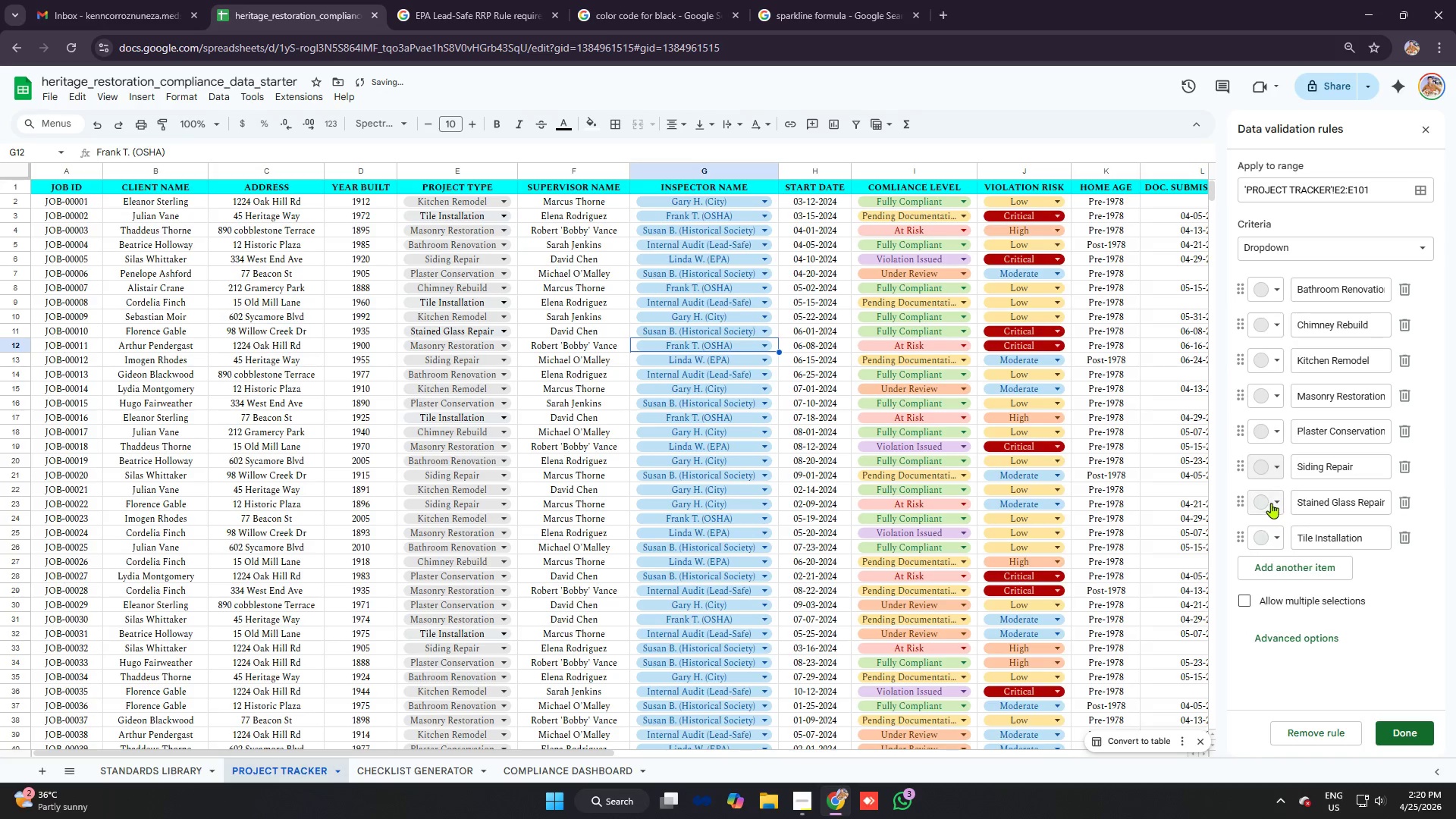 
double_click([1271, 503])
 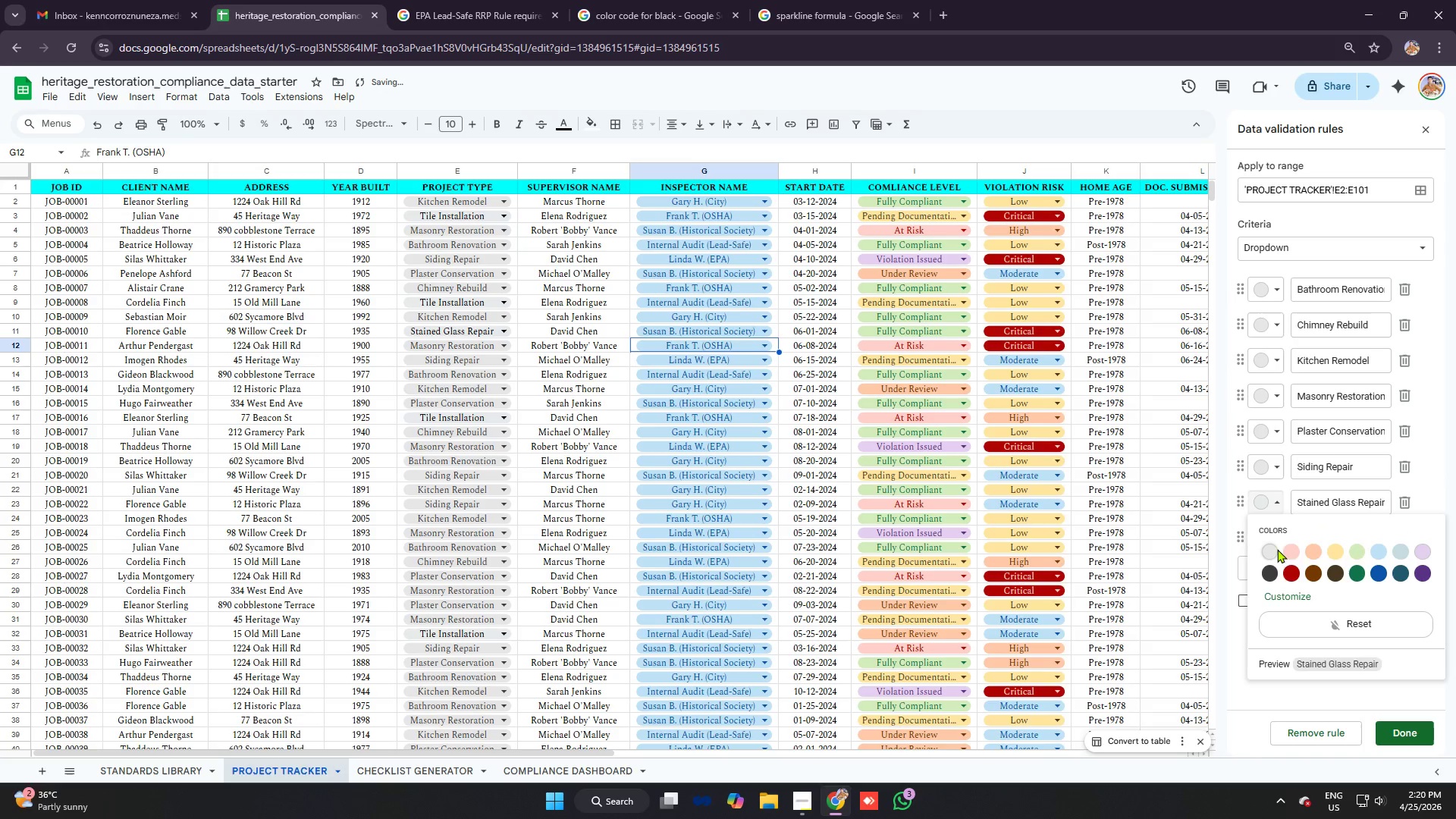 
left_click([1276, 549])
 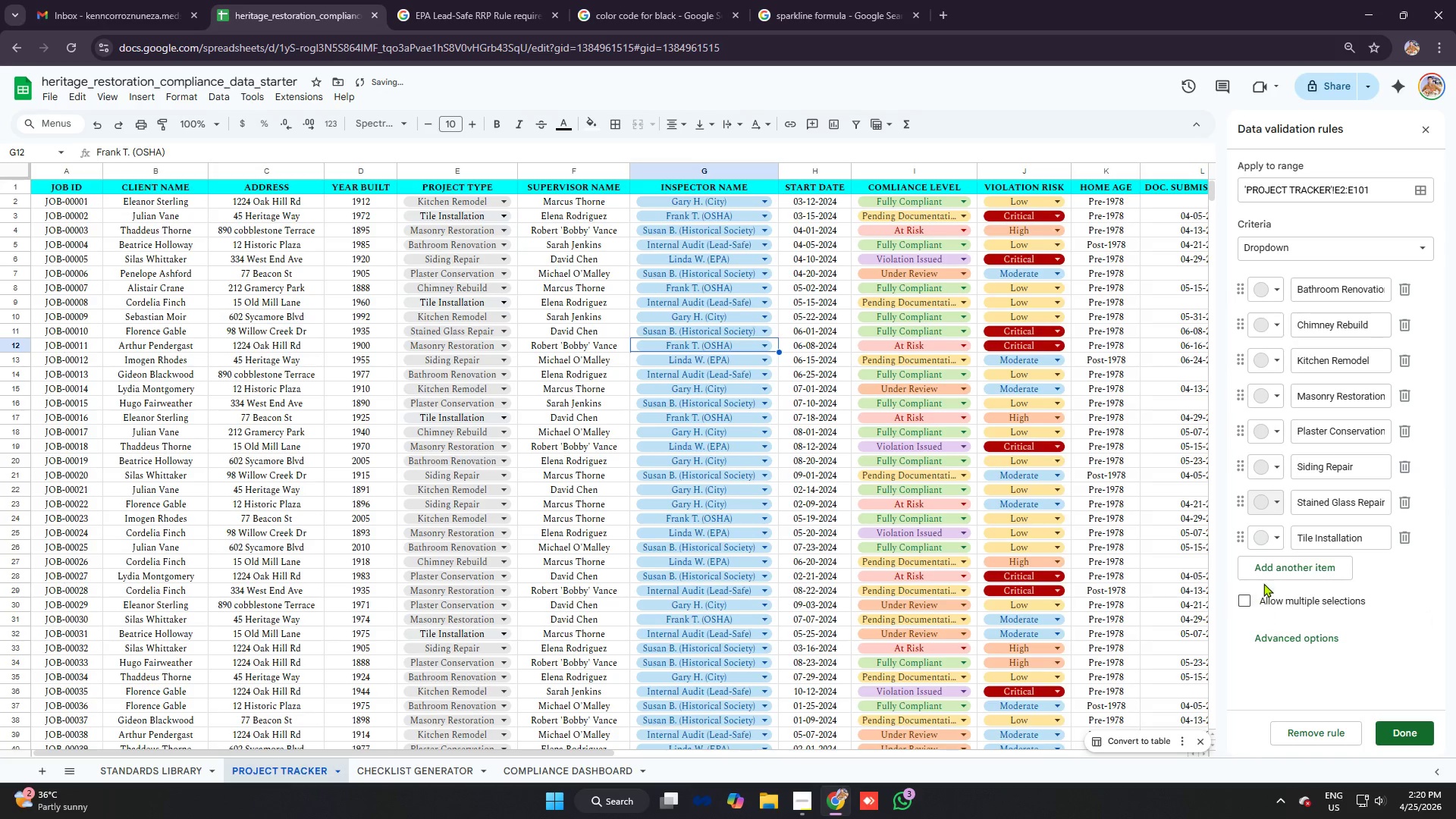 
left_click([1259, 535])
 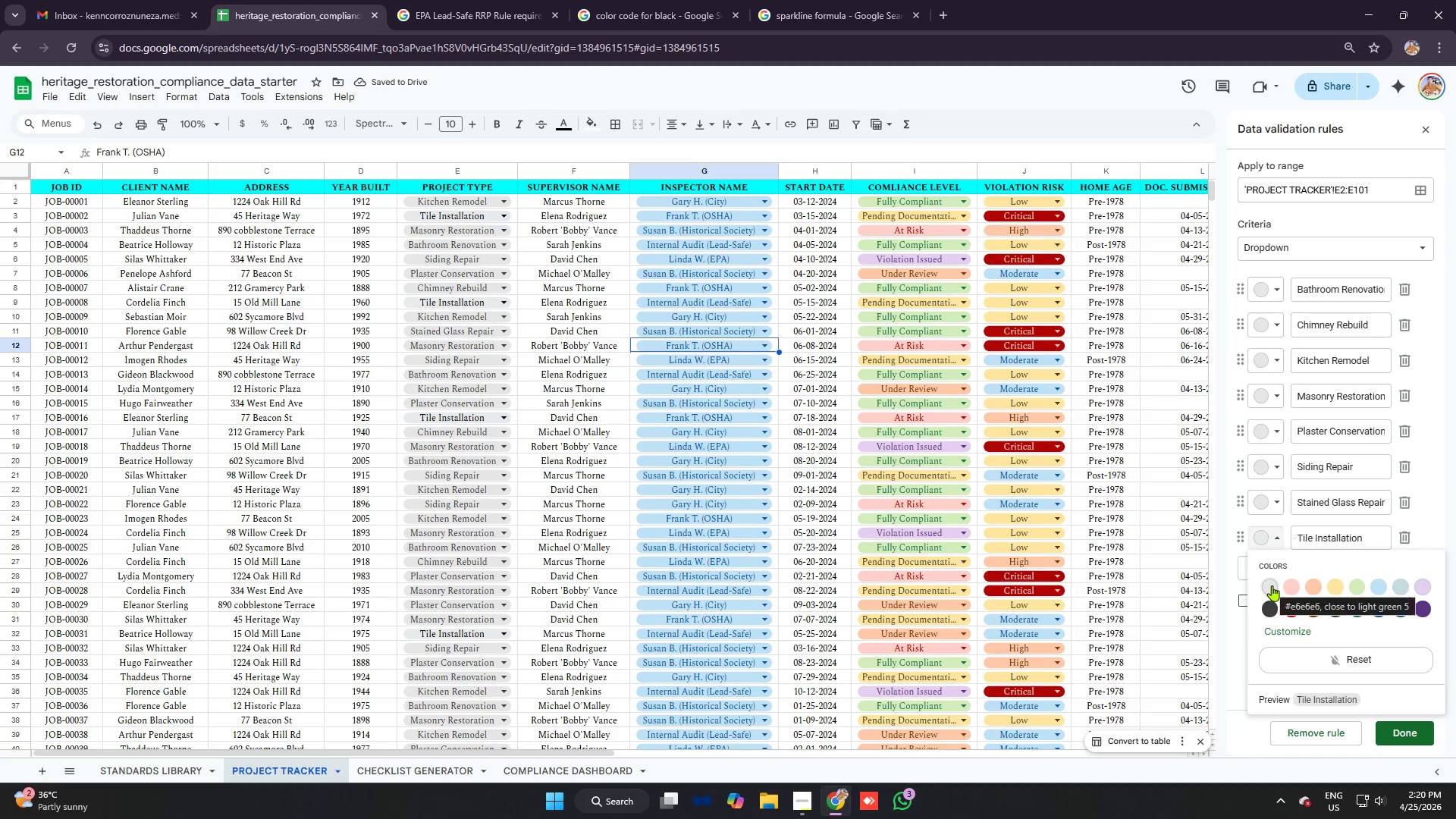 
left_click([1272, 585])
 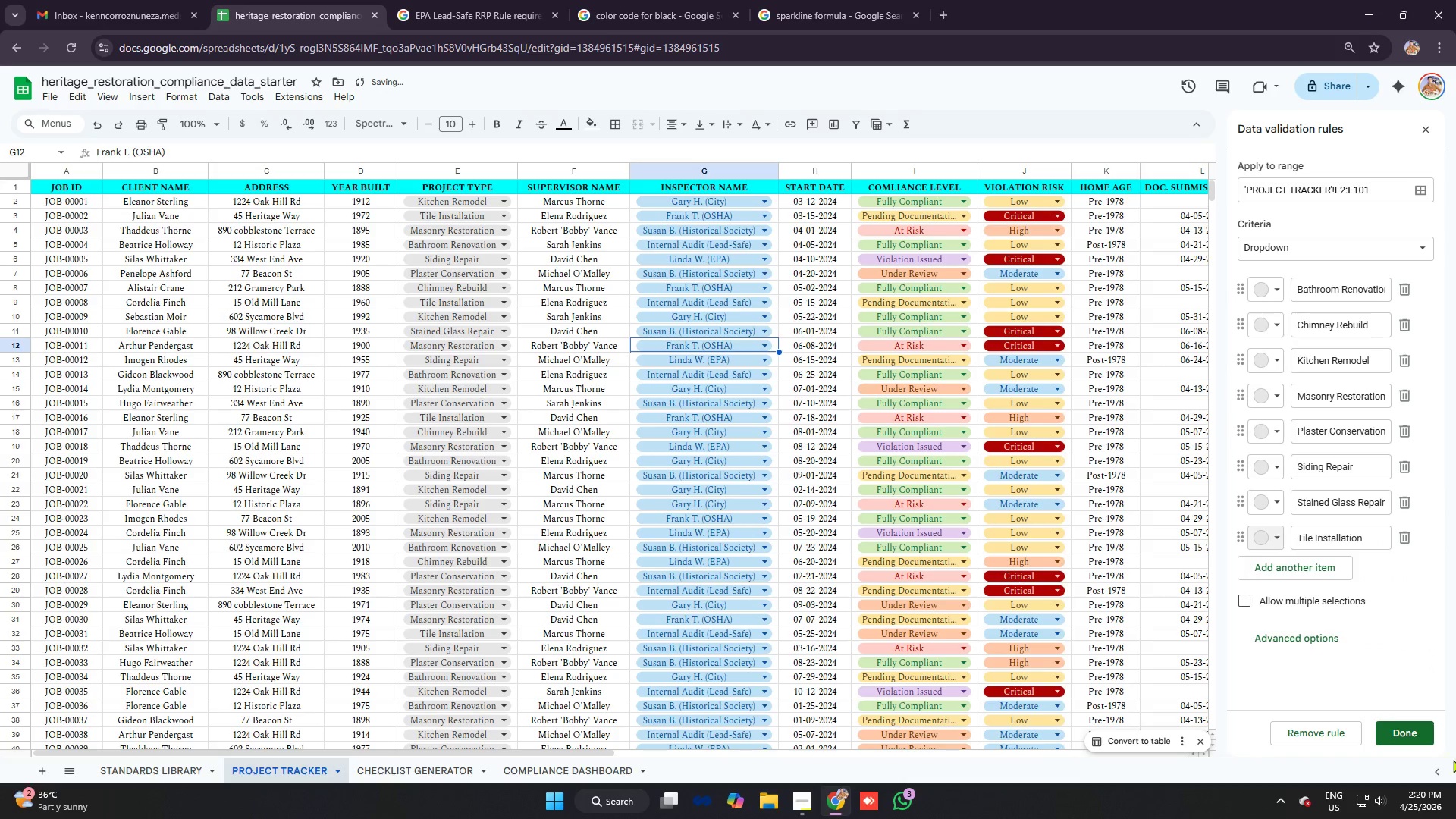 
left_click([1410, 729])
 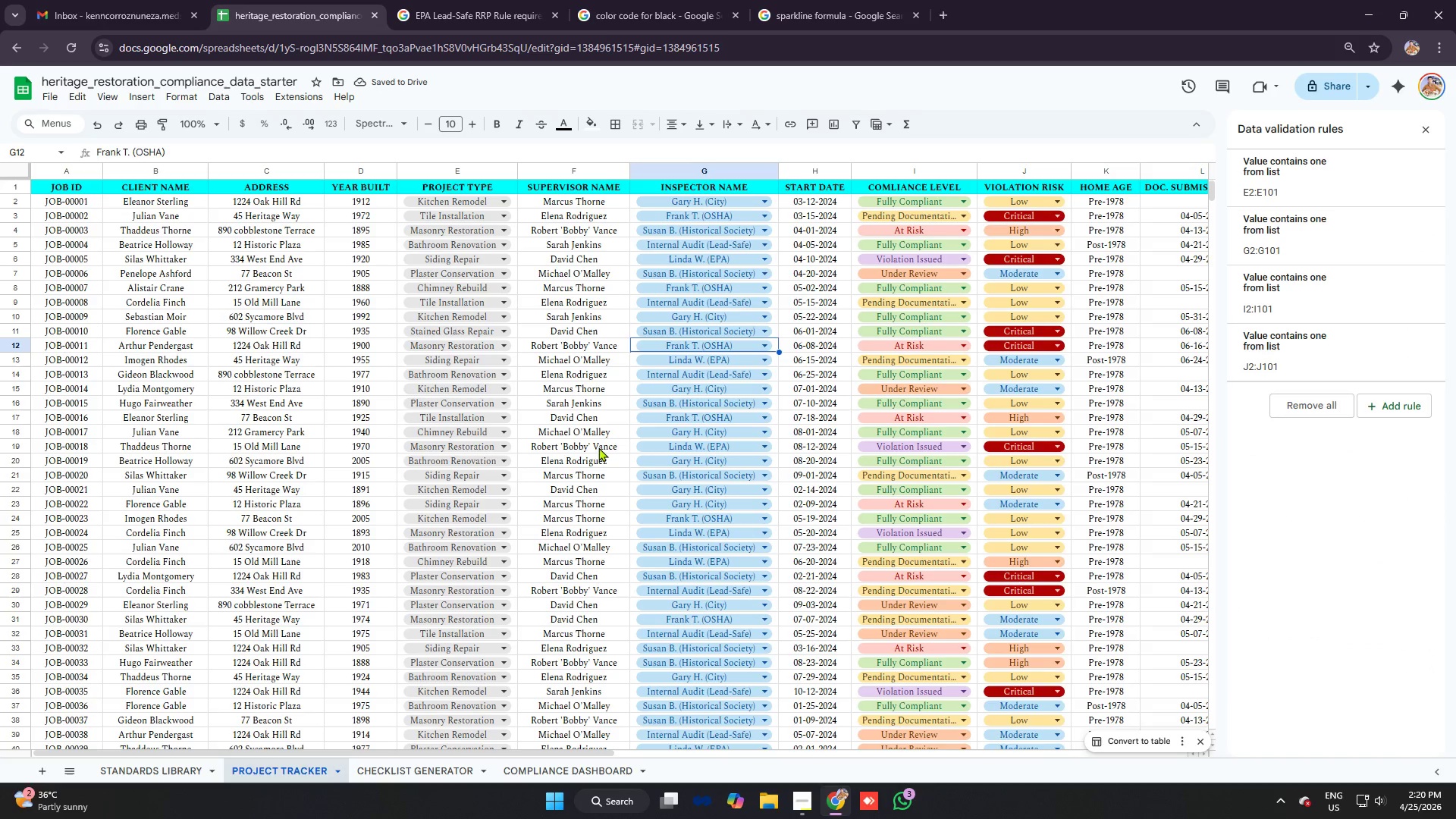 
left_click([572, 438])
 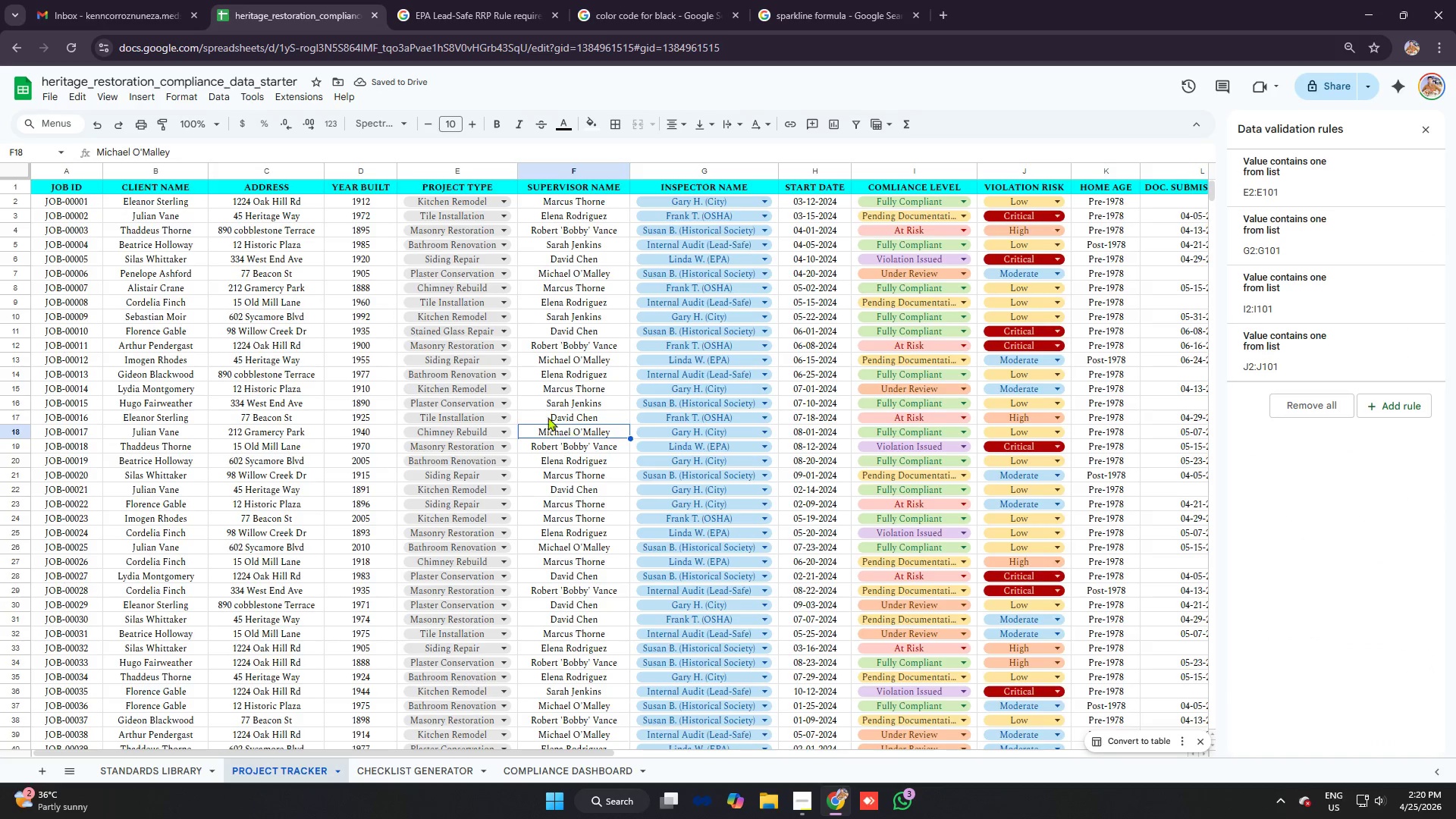 
scroll: coordinate [482, 405], scroll_direction: down, amount: 14.0
 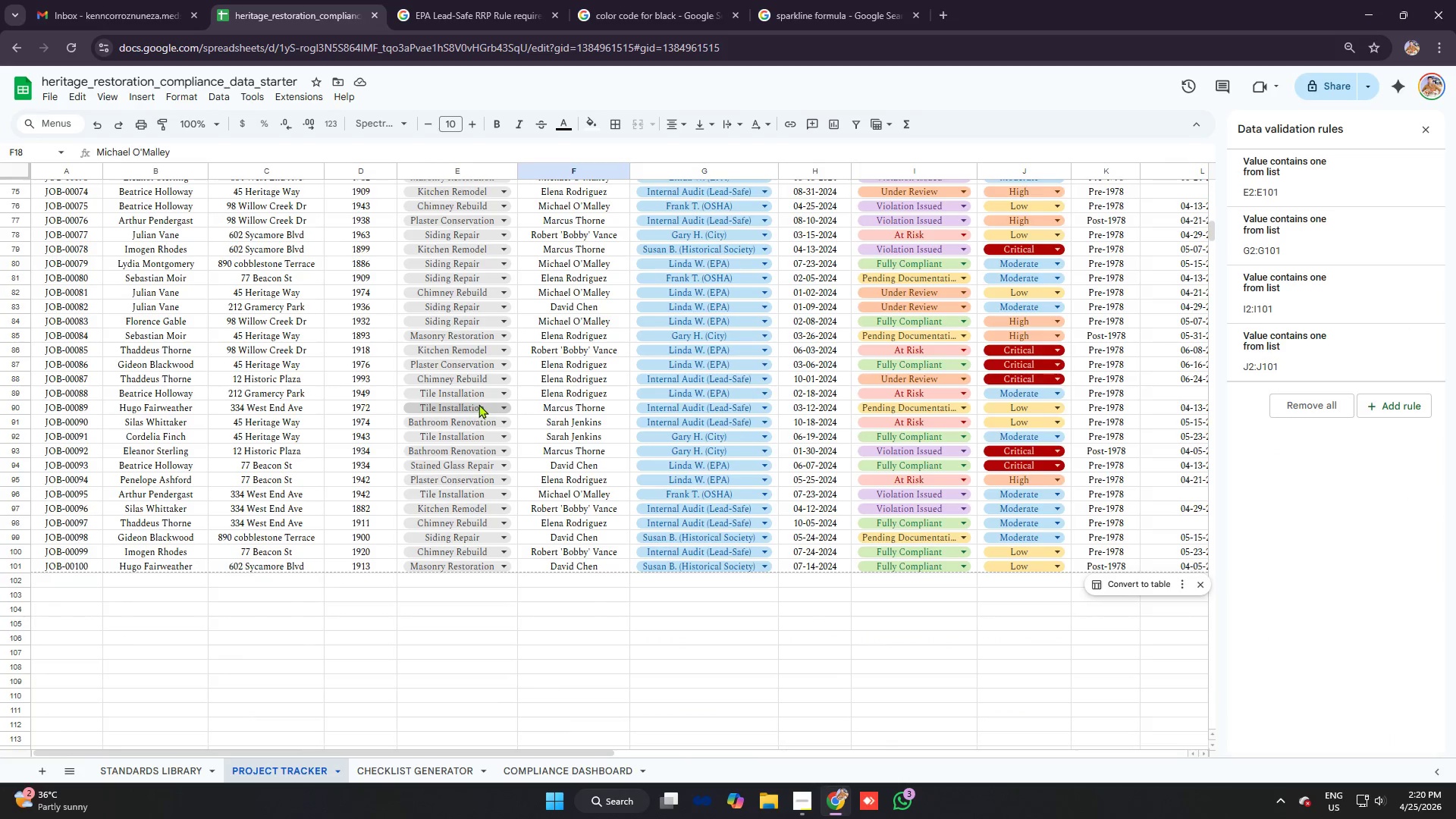 
scroll: coordinate [490, 373], scroll_direction: up, amount: 21.0
 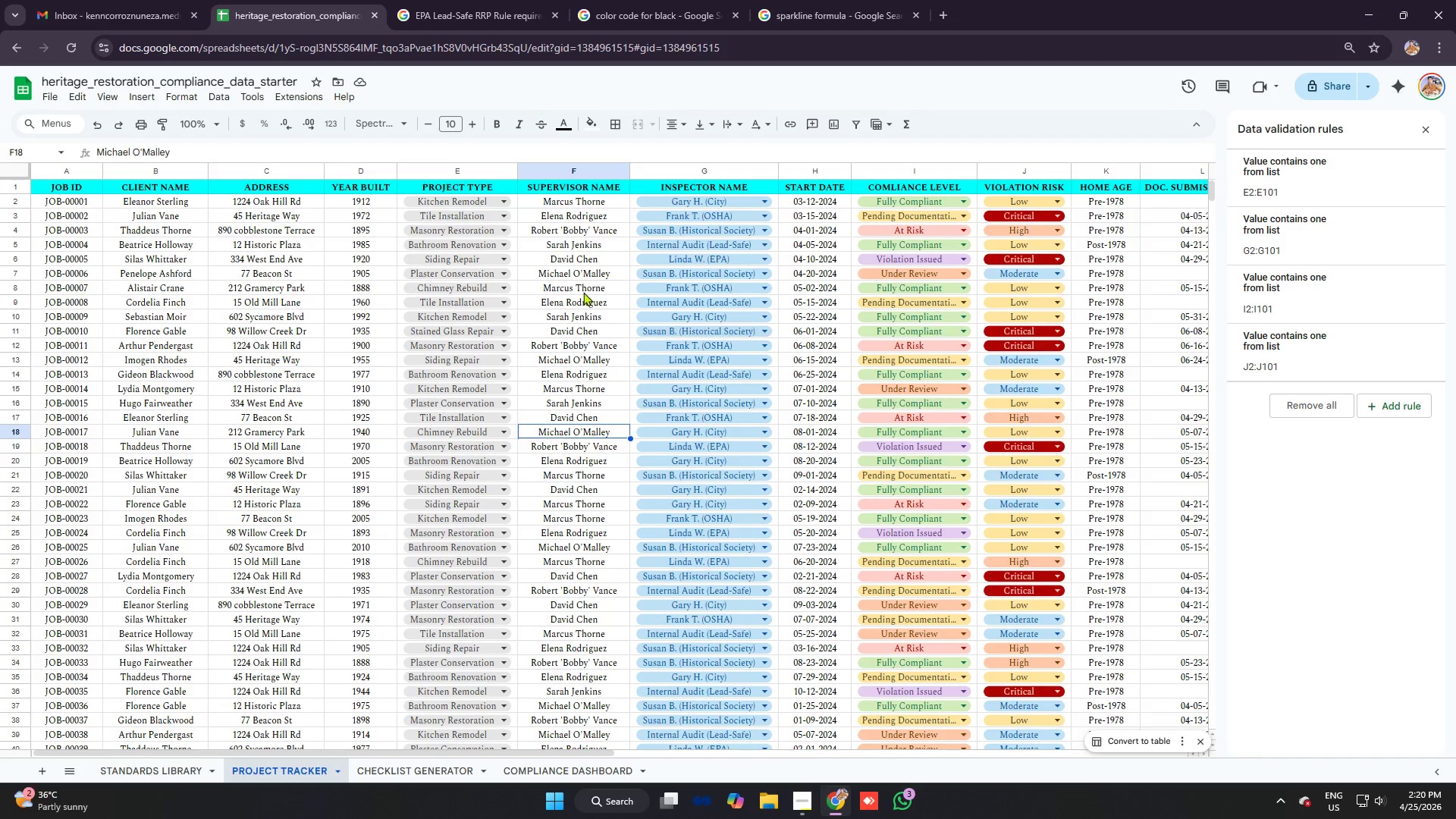 
left_click([572, 284])
 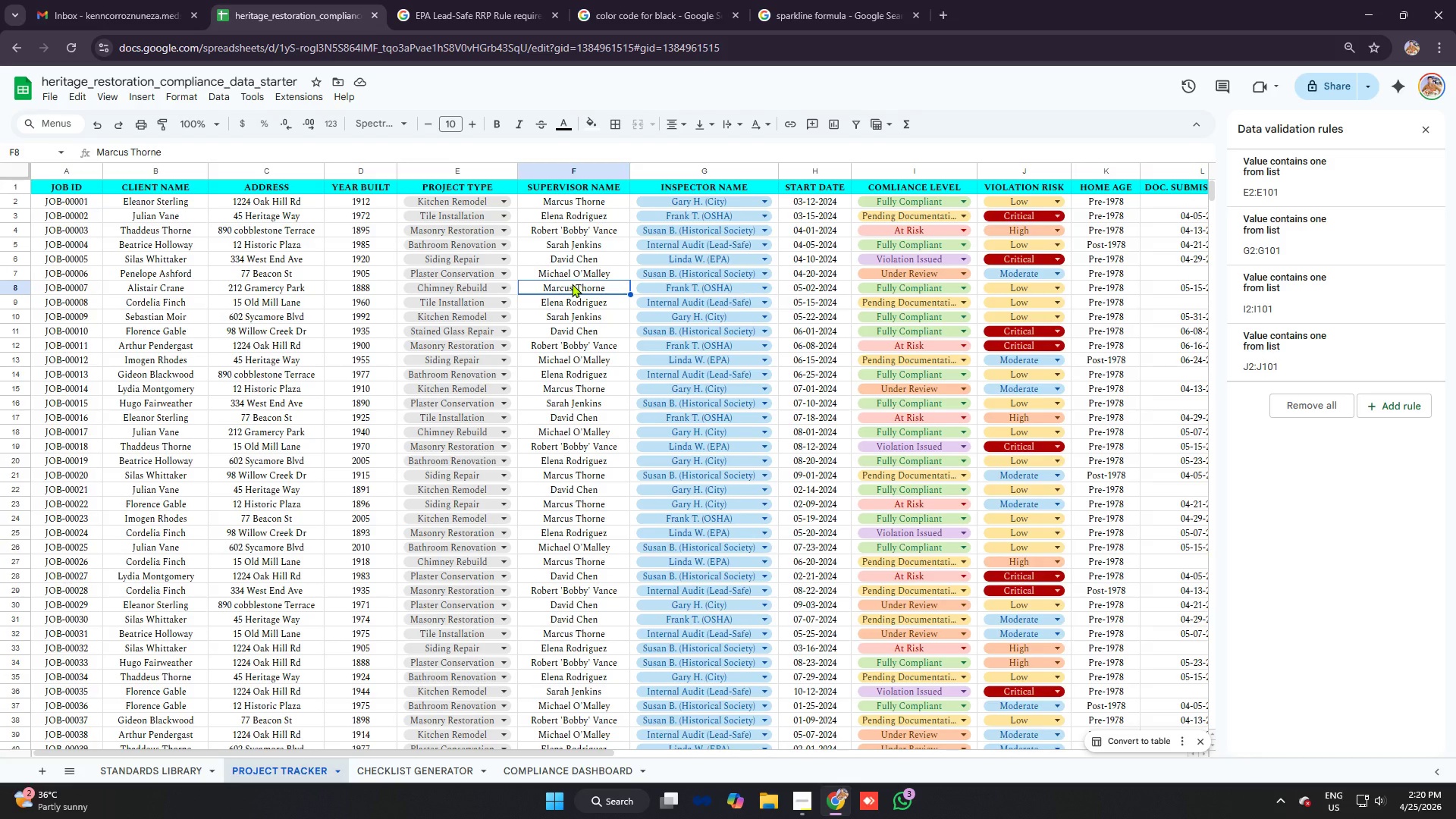 
wait(11.08)
 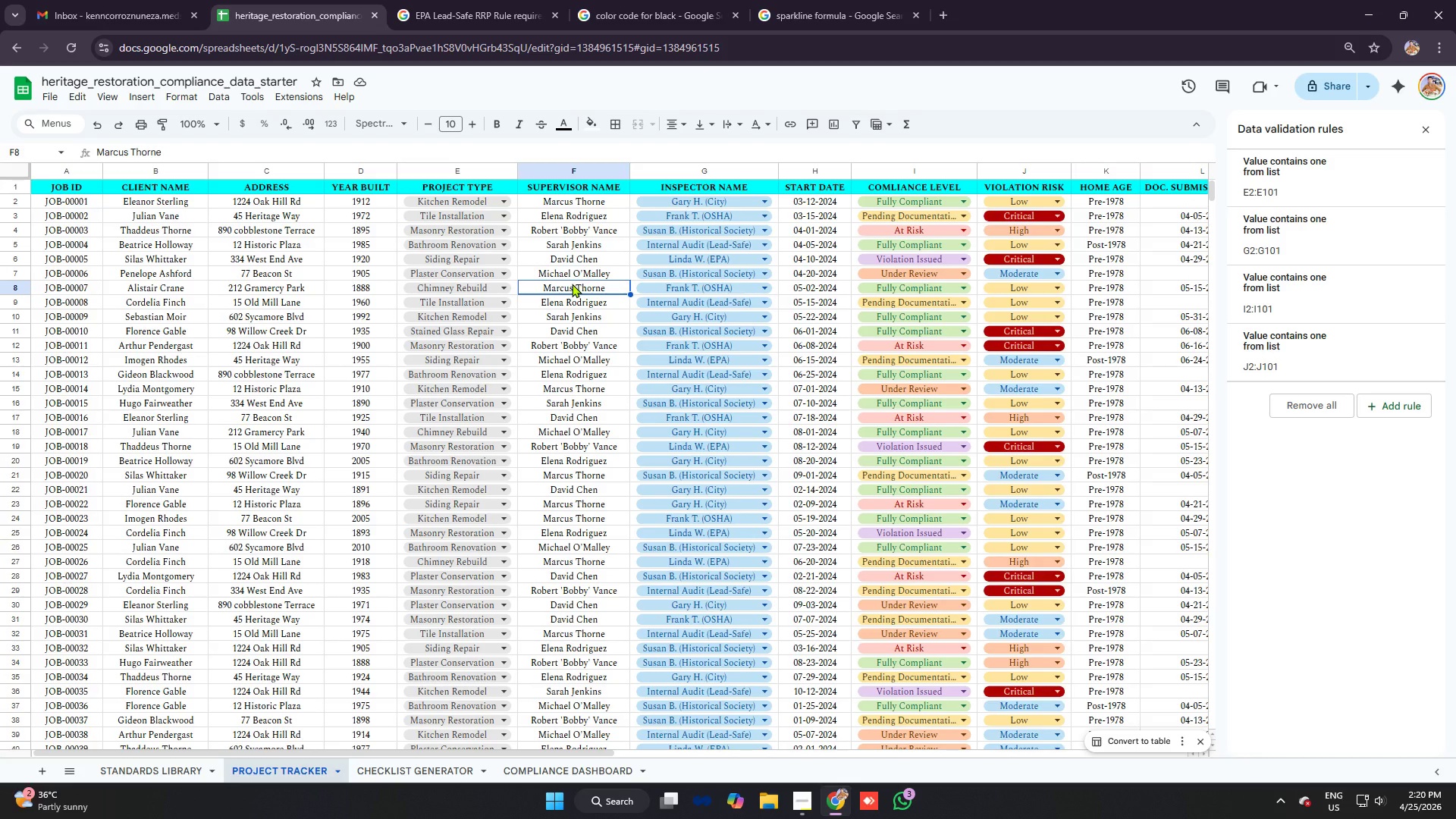 
left_click([1296, 173])
 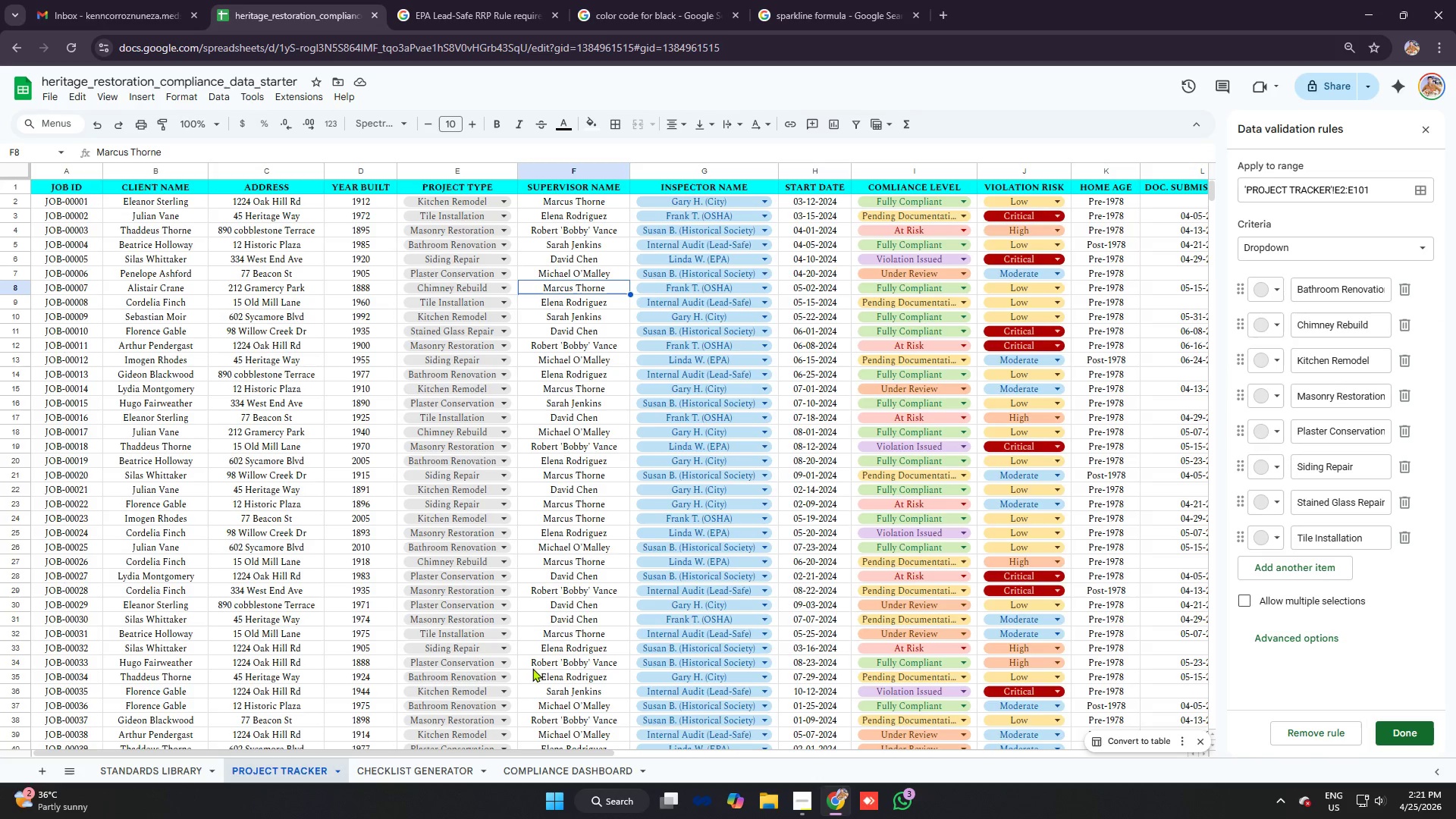 
left_click_drag(start_coordinate=[559, 755], to_coordinate=[432, 736])
 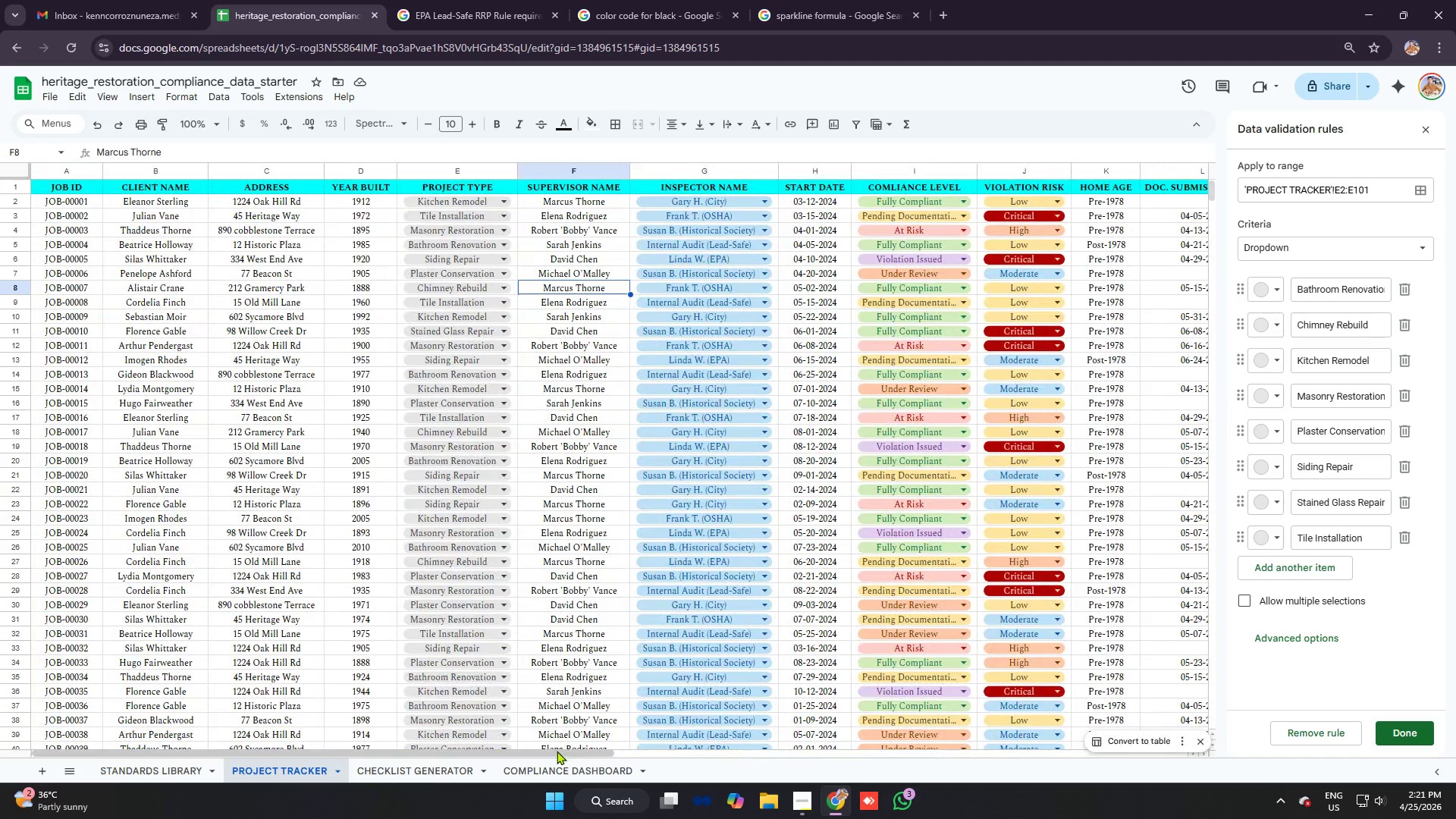 
left_click_drag(start_coordinate=[557, 751], to_coordinate=[526, 727])
 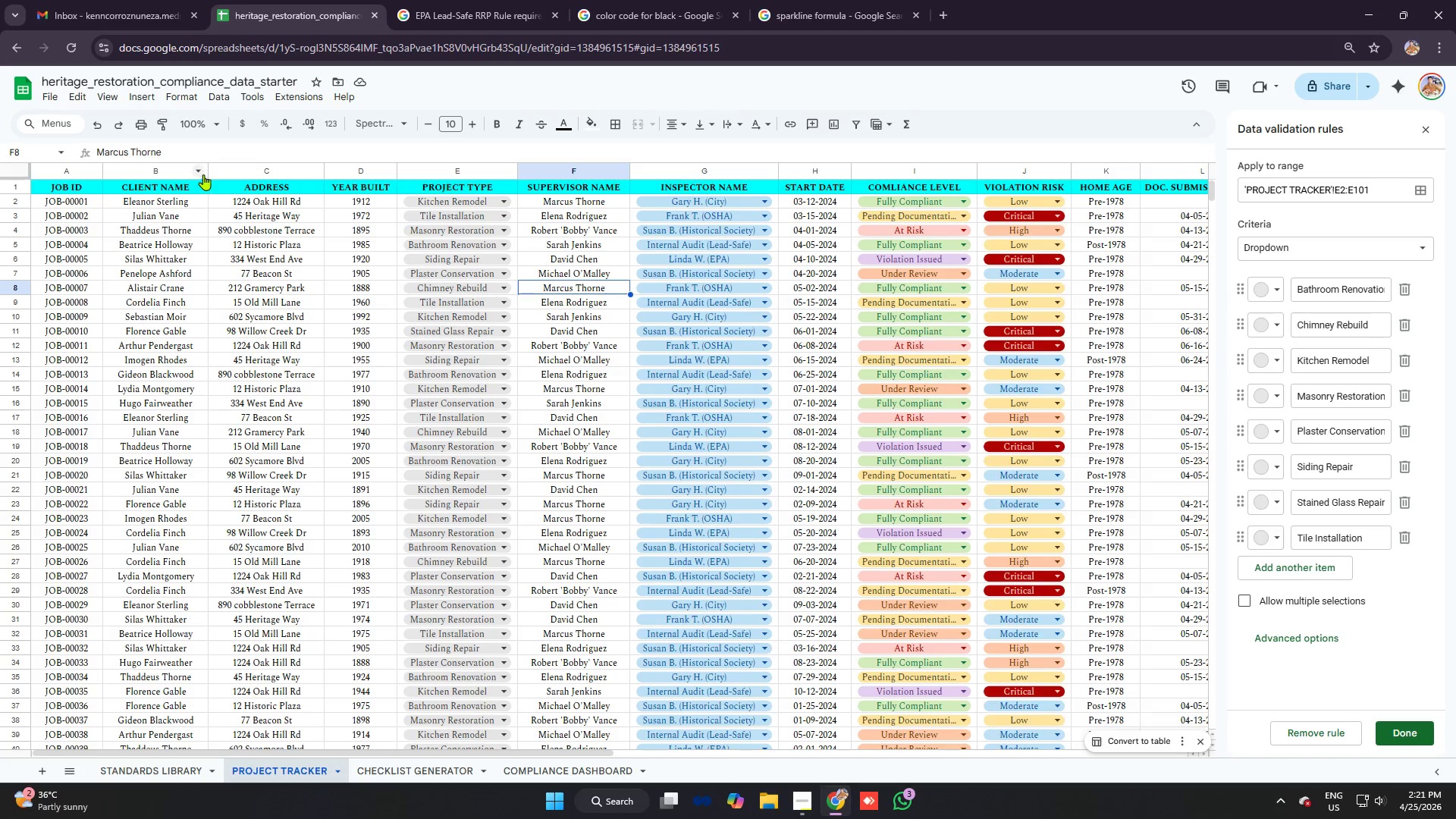 
left_click_drag(start_coordinate=[208, 174], to_coordinate=[218, 174])
 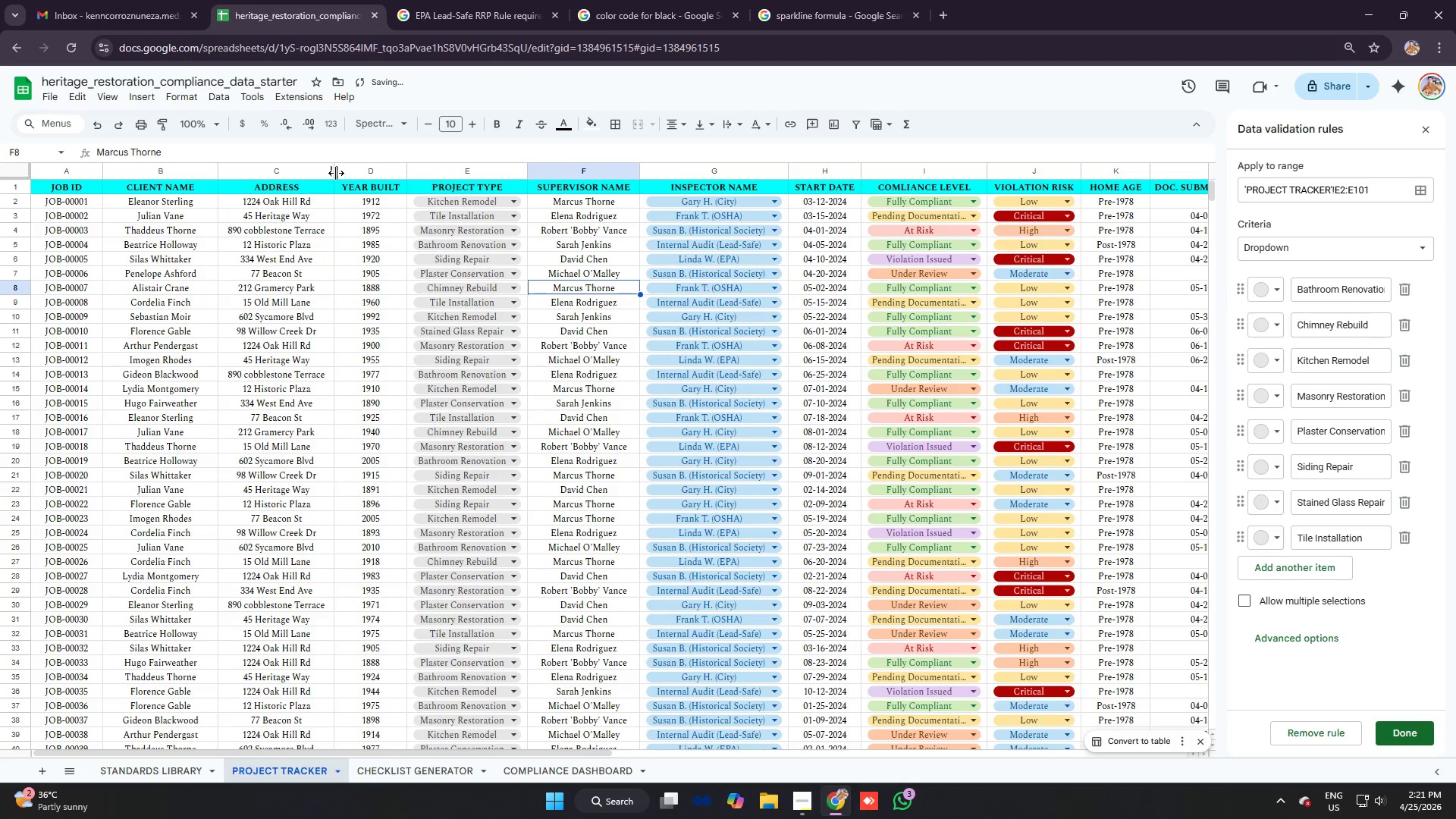 
left_click_drag(start_coordinate=[336, 171], to_coordinate=[347, 172])
 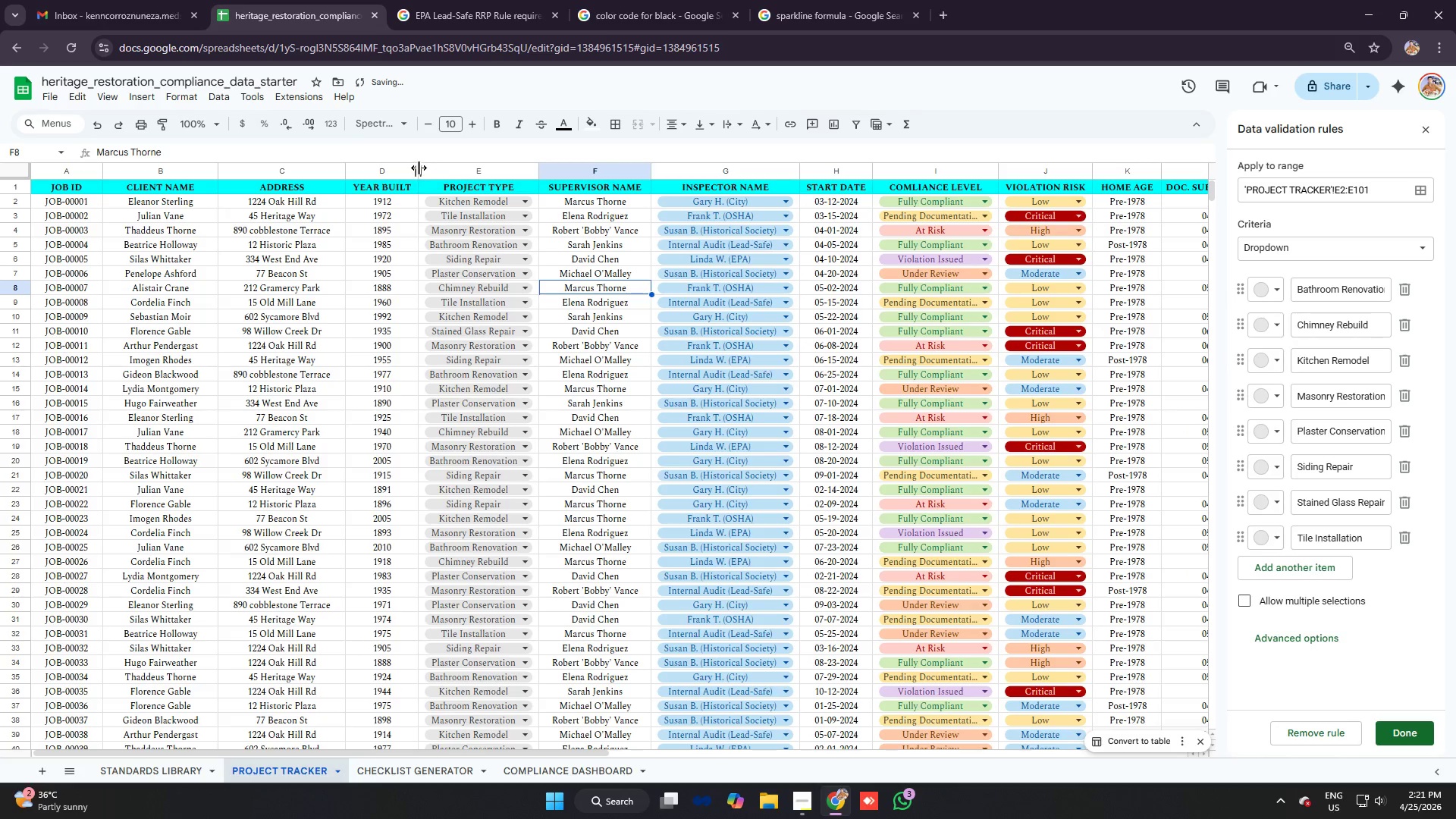 
left_click_drag(start_coordinate=[419, 168], to_coordinate=[433, 171])
 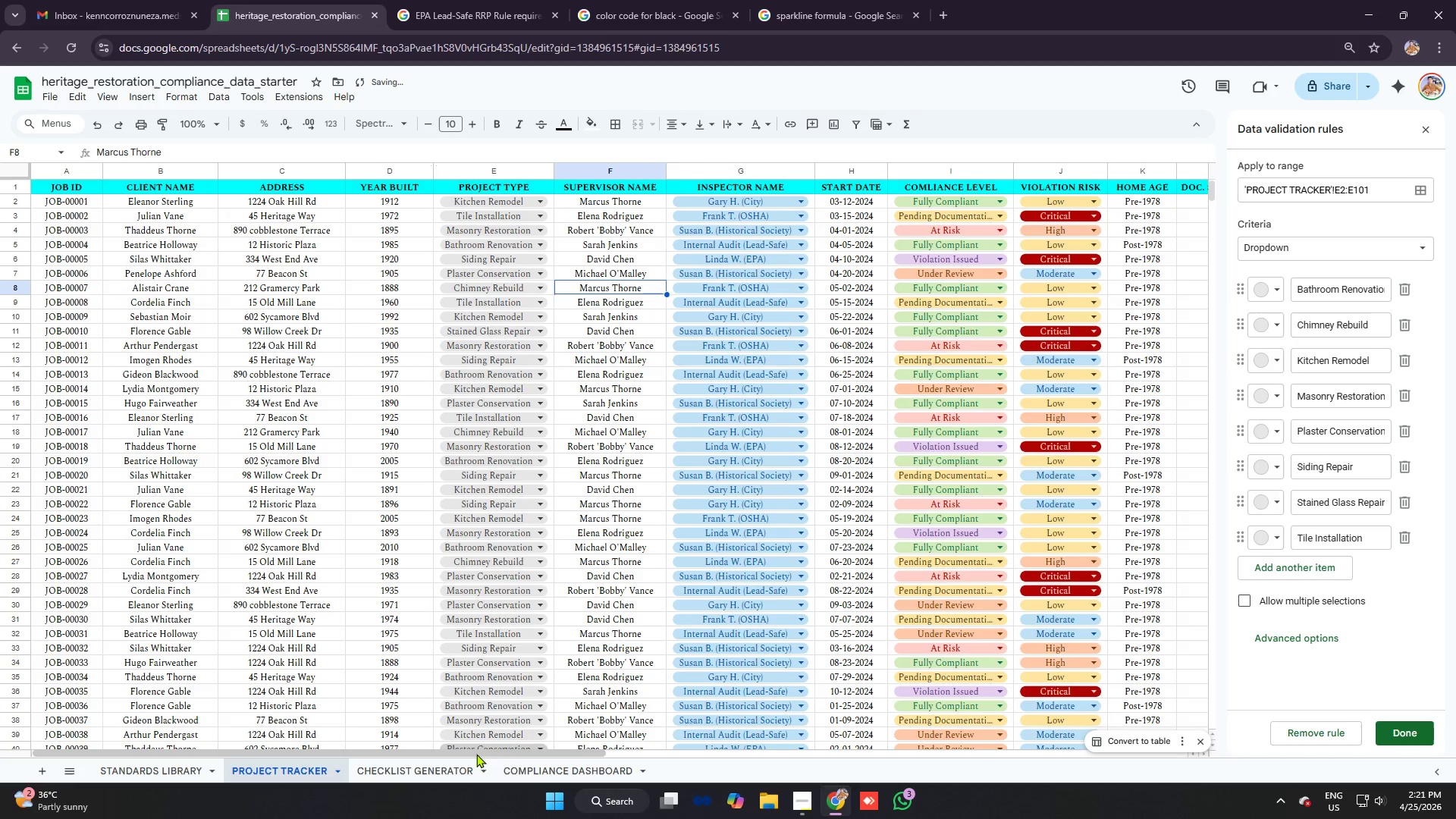 
left_click_drag(start_coordinate=[478, 755], to_coordinate=[685, 783])
 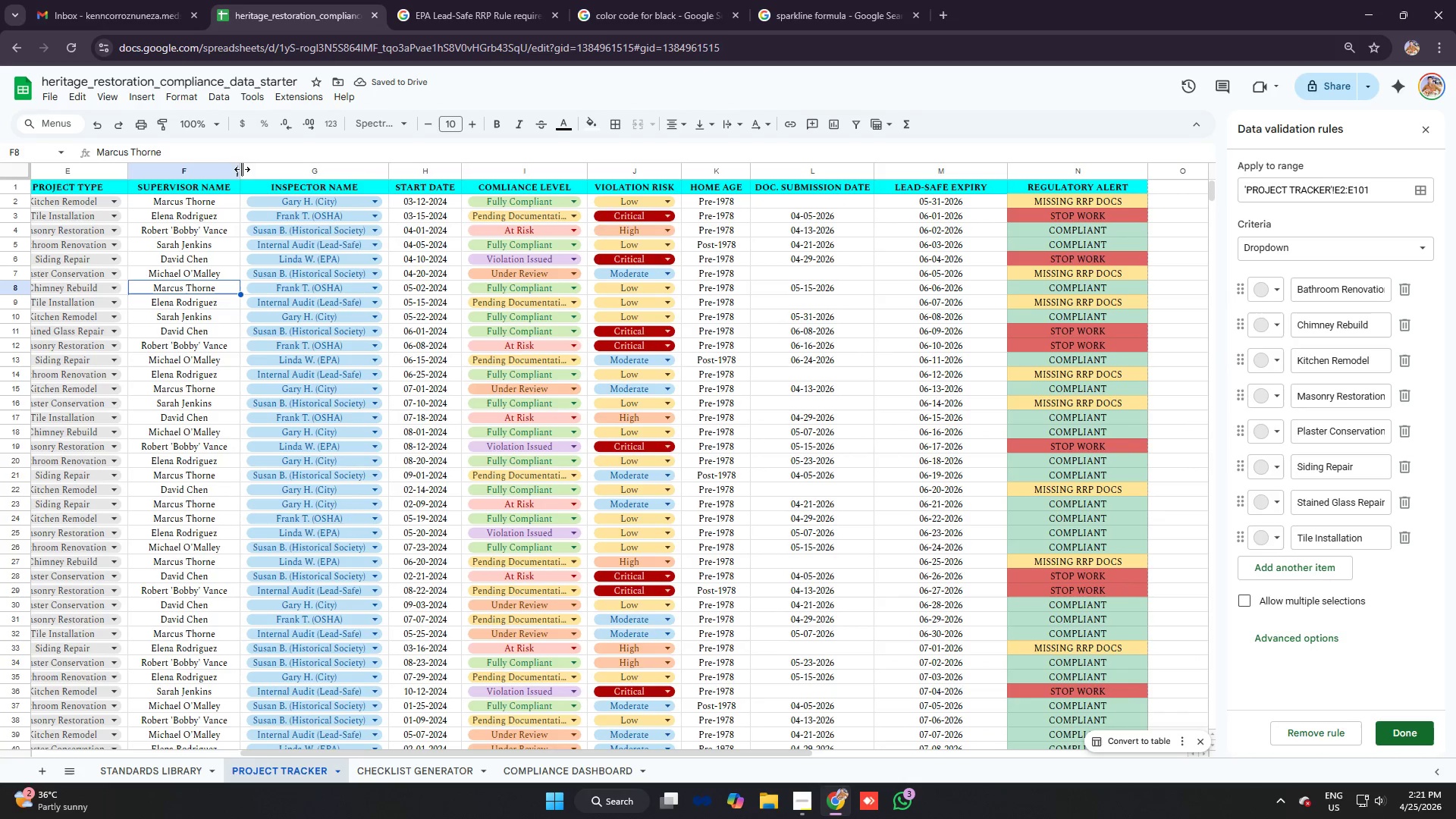 
left_click_drag(start_coordinate=[240, 168], to_coordinate=[256, 168])
 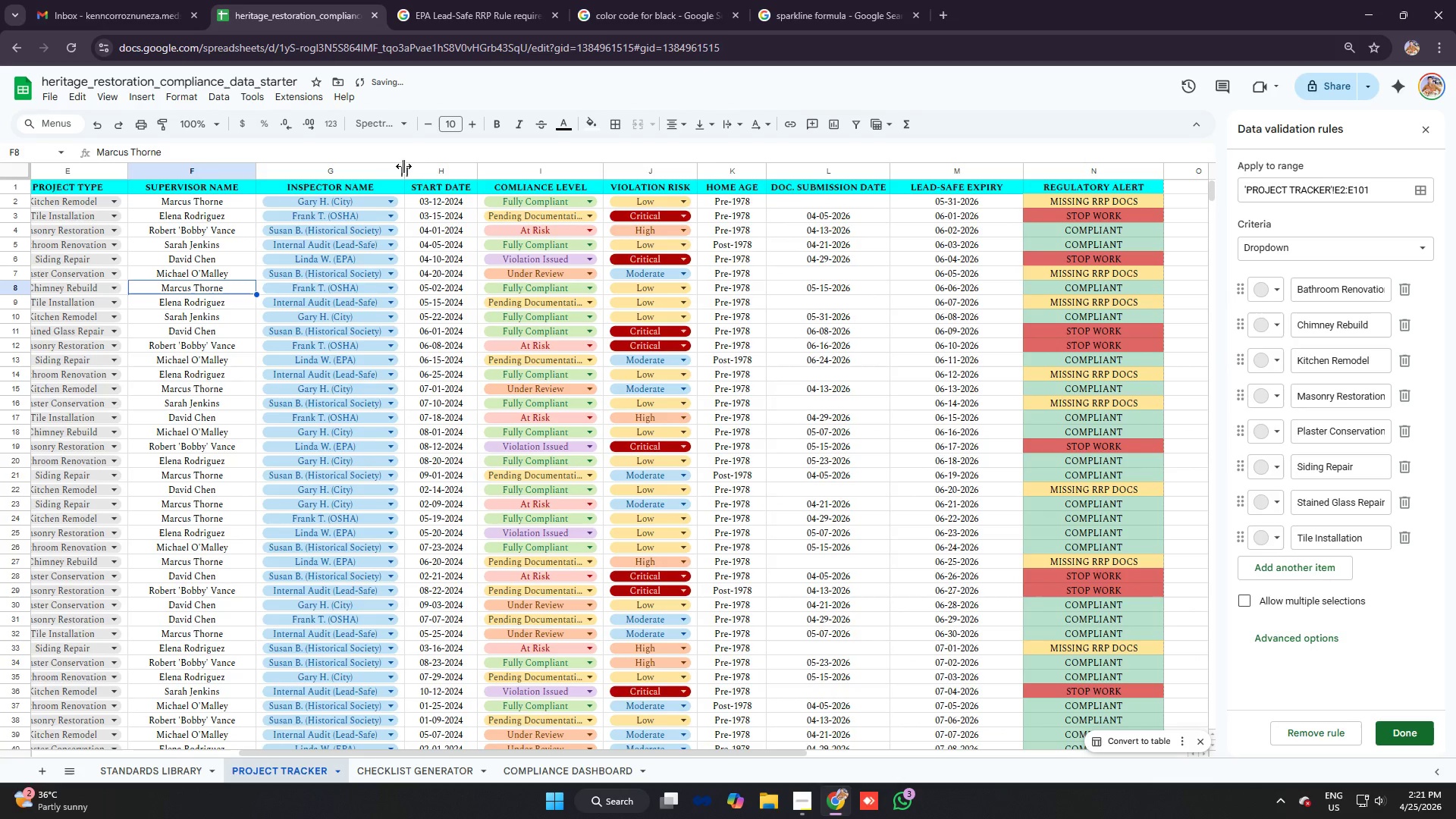 
left_click_drag(start_coordinate=[405, 172], to_coordinate=[412, 172])
 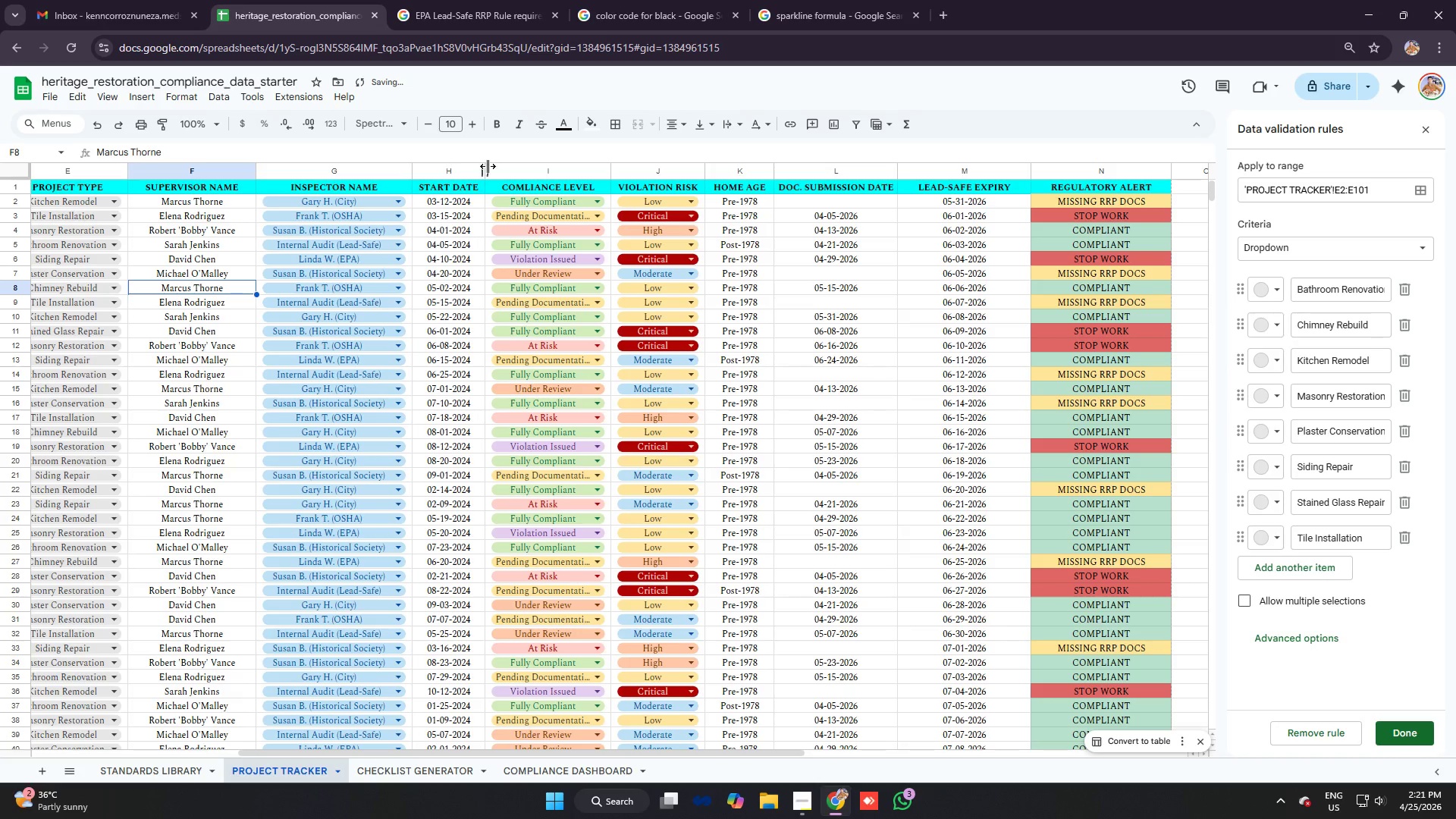 
left_click_drag(start_coordinate=[489, 166], to_coordinate=[512, 170])
 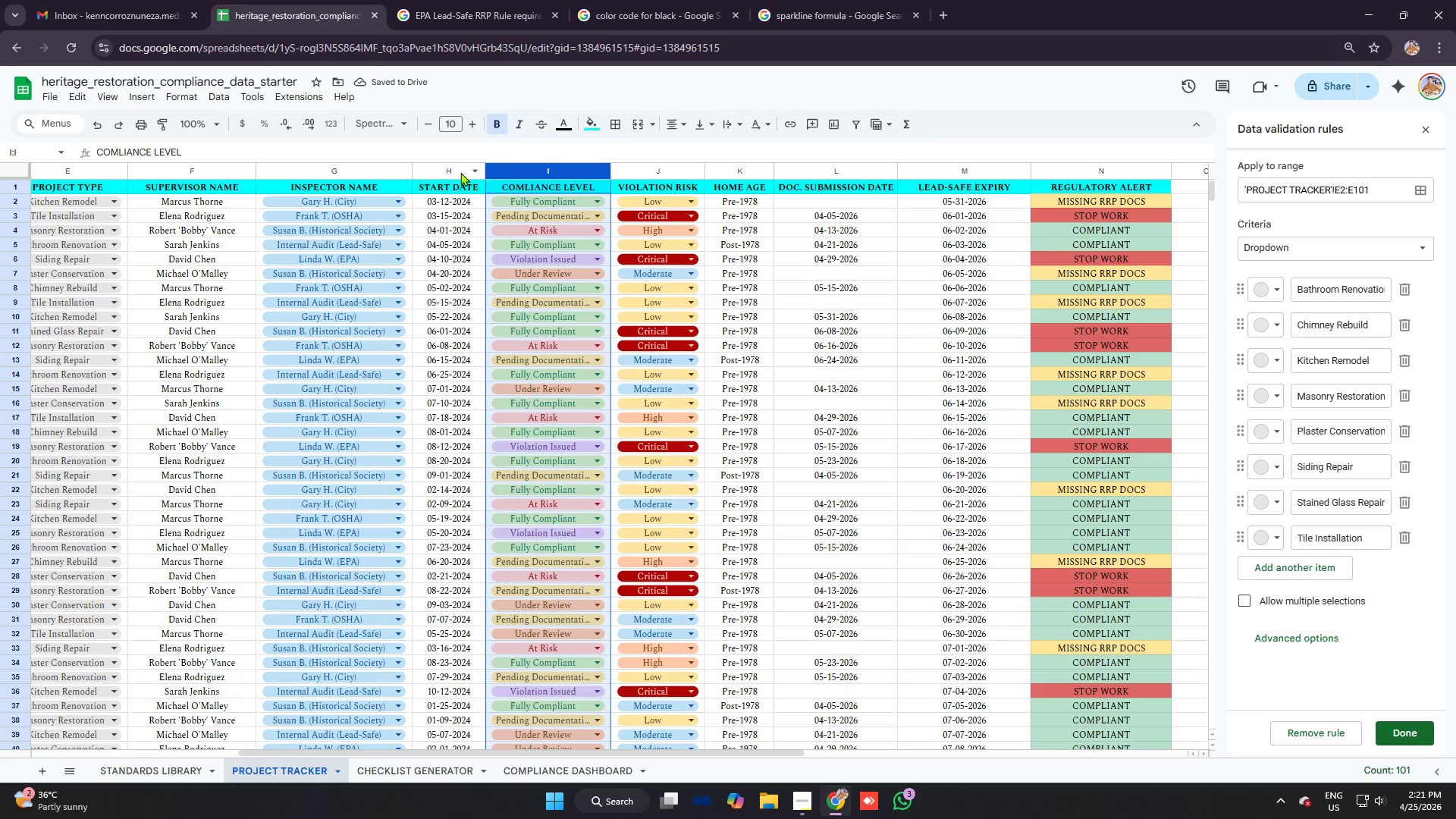 
left_click([453, 172])
 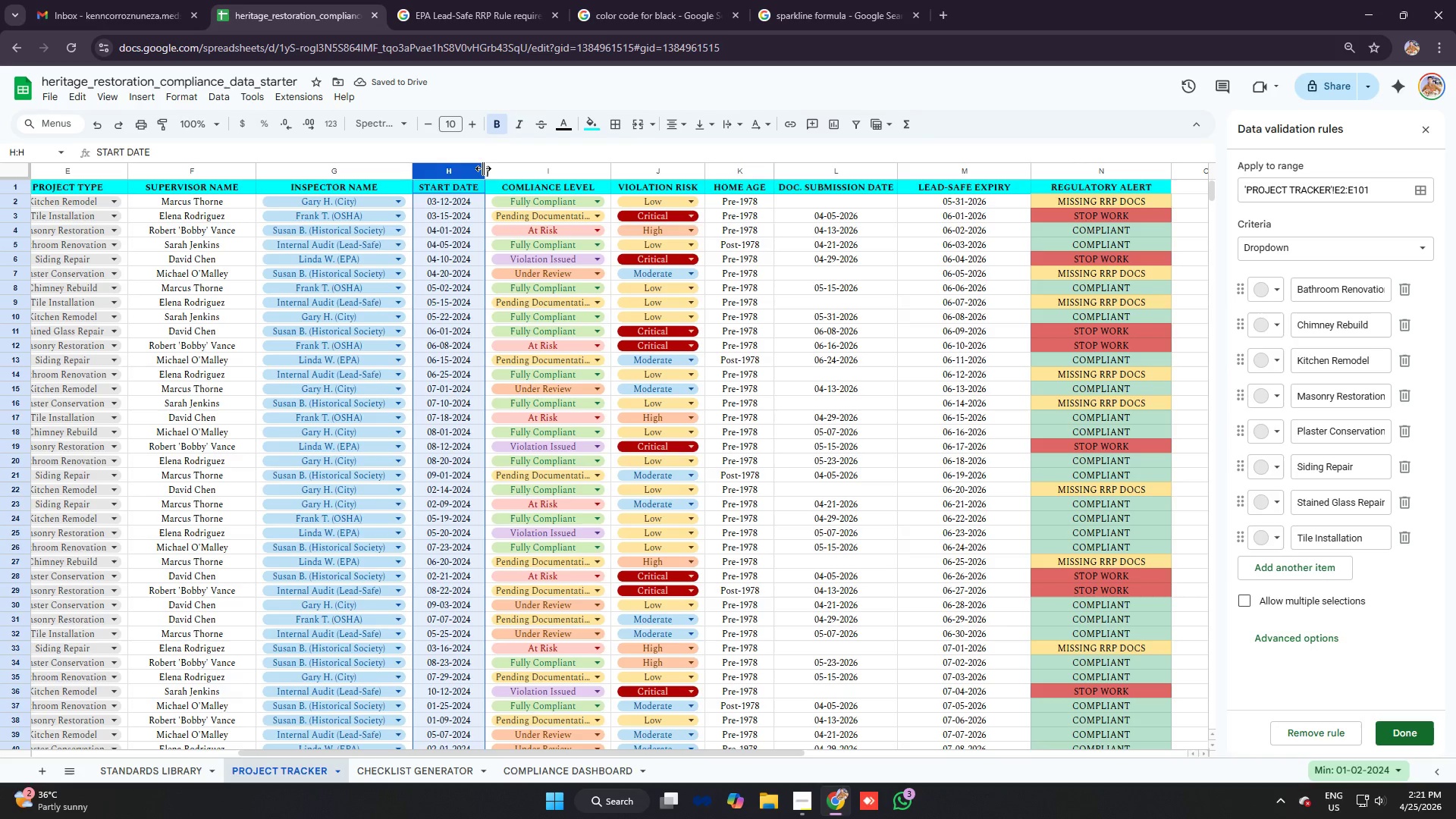 
left_click_drag(start_coordinate=[483, 168], to_coordinate=[503, 170])
 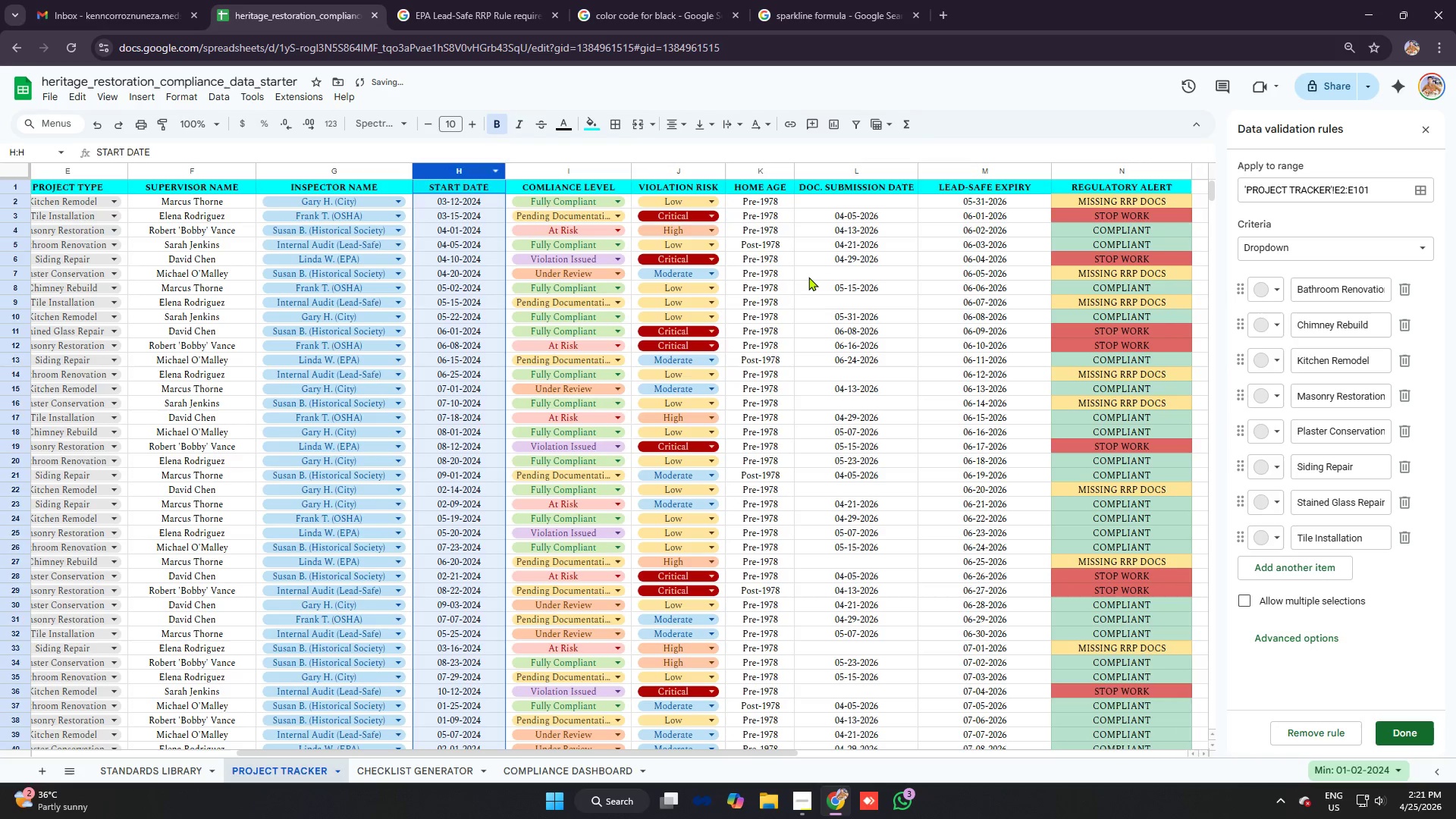 
left_click([808, 277])
 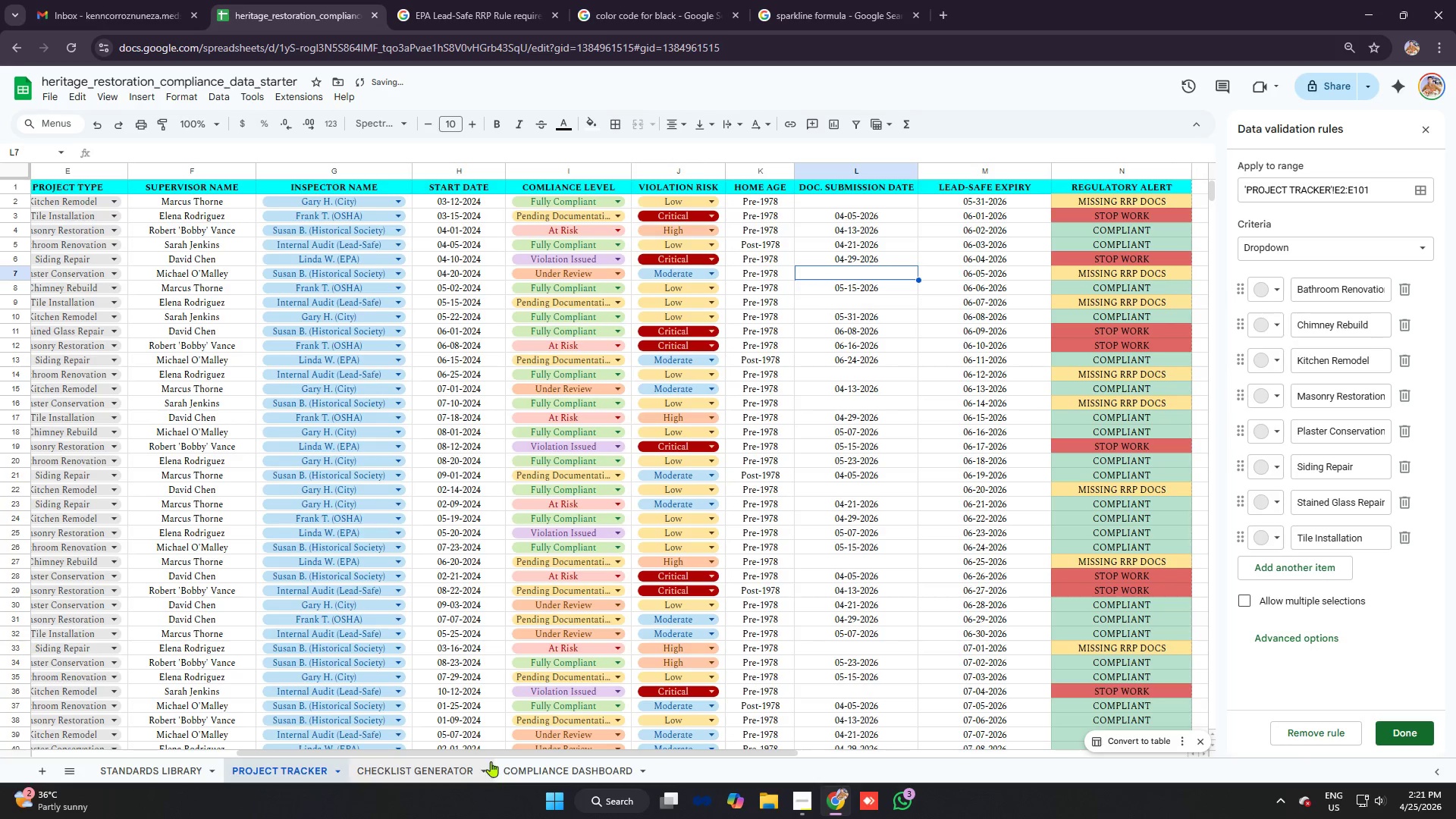 
left_click_drag(start_coordinate=[489, 752], to_coordinate=[539, 753])
 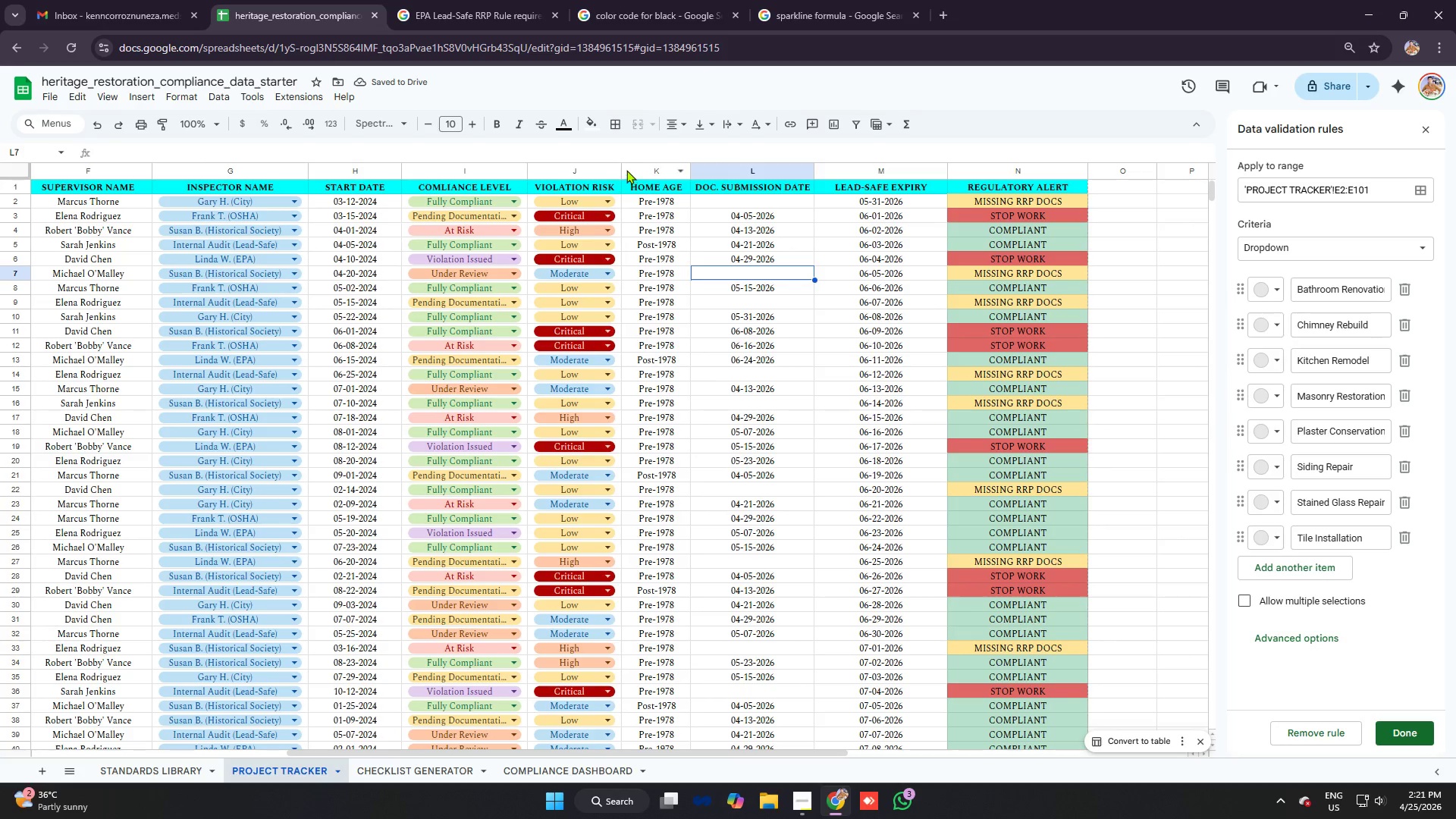 
left_click_drag(start_coordinate=[623, 166], to_coordinate=[636, 168])
 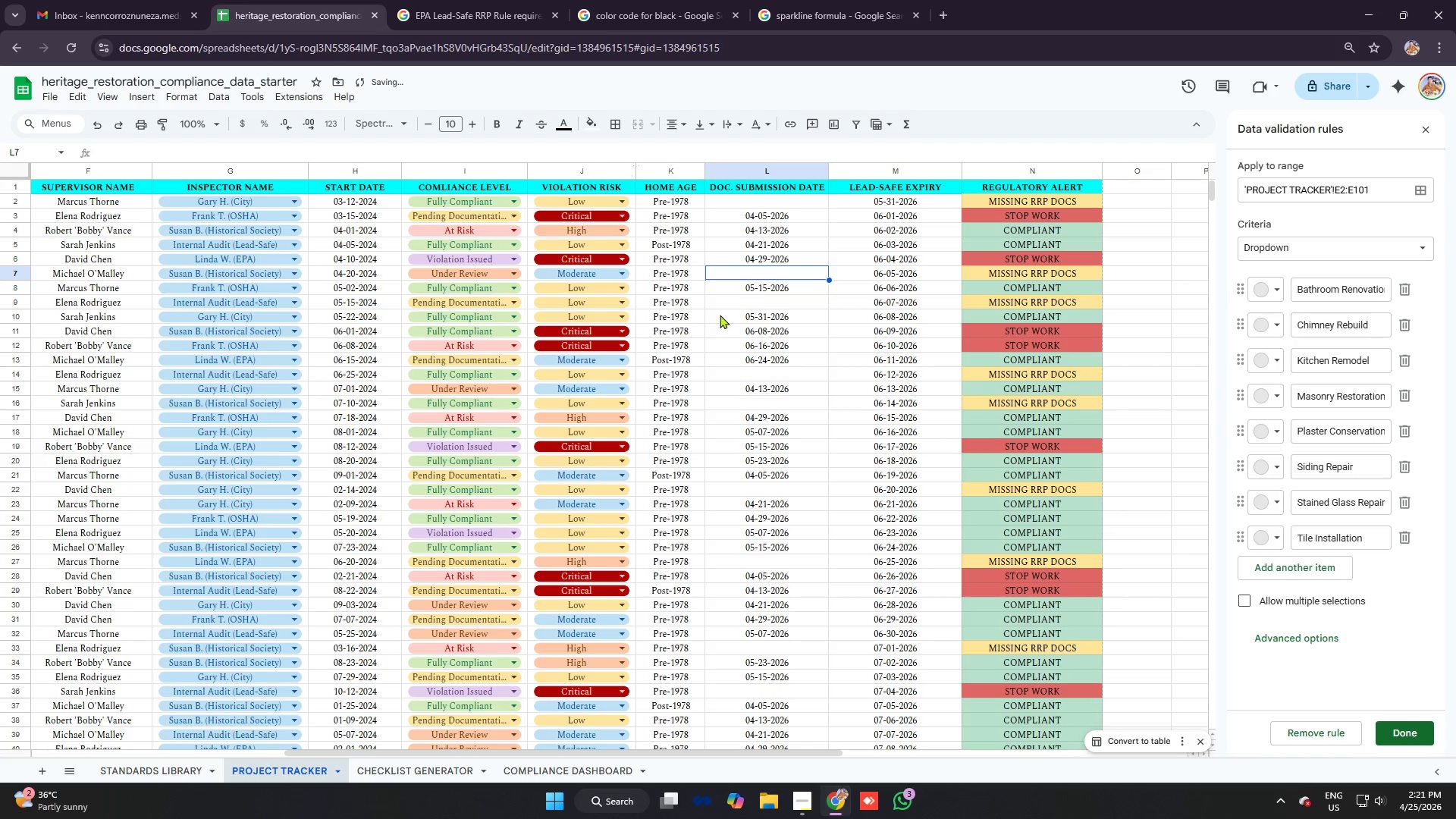 
left_click([715, 319])
 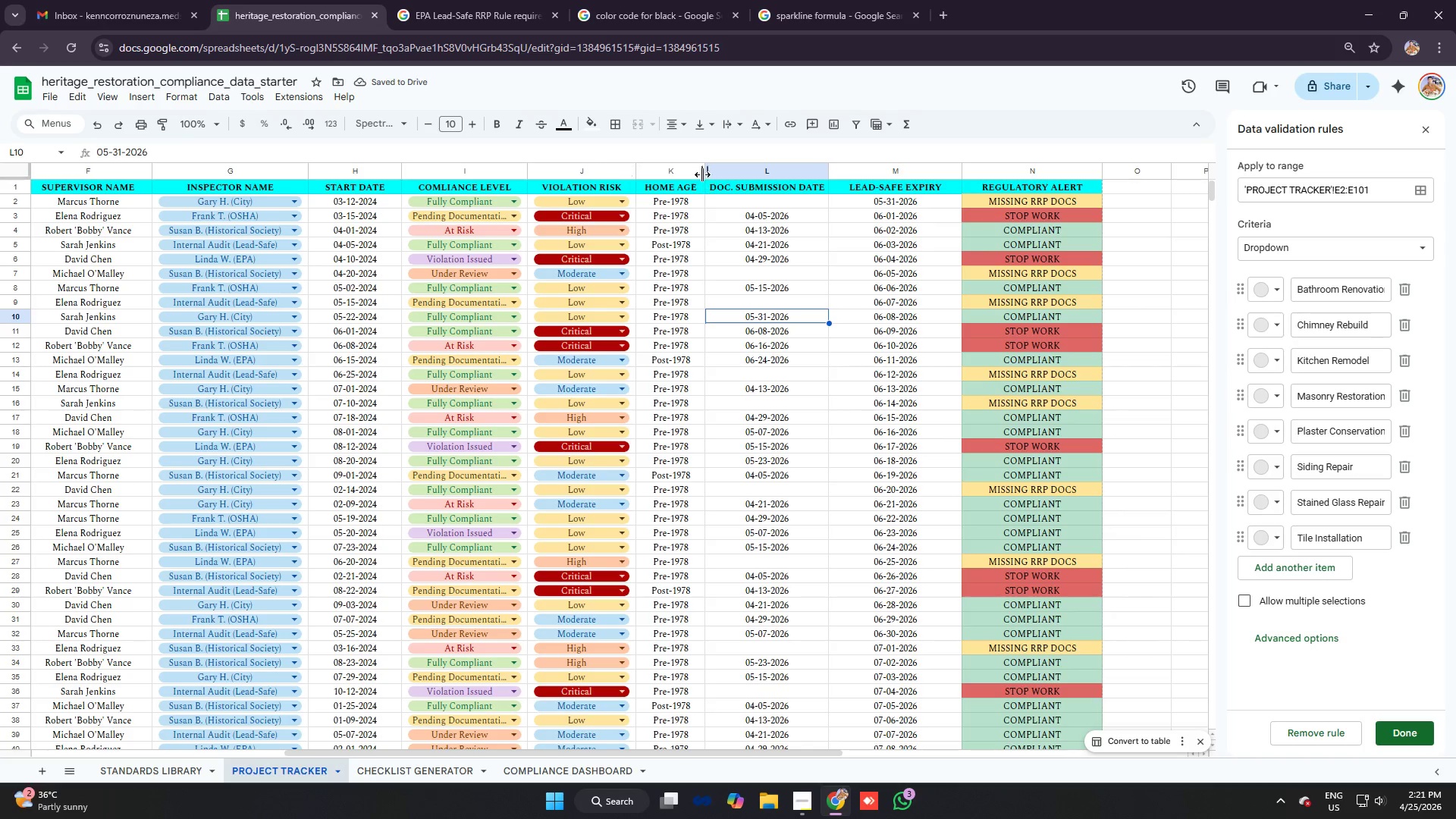 
left_click_drag(start_coordinate=[703, 173], to_coordinate=[709, 173])
 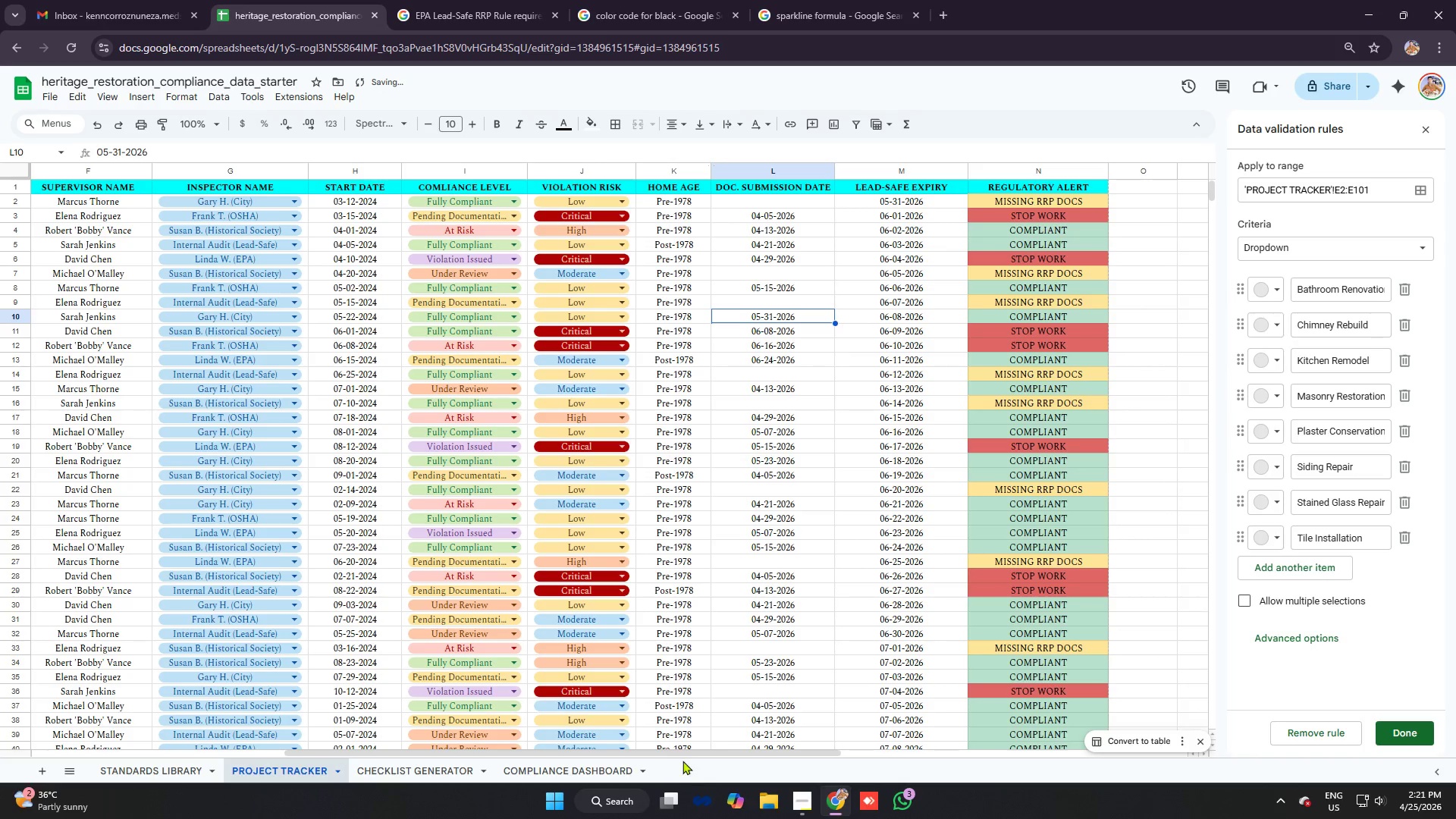 
left_click_drag(start_coordinate=[686, 754], to_coordinate=[736, 756])
 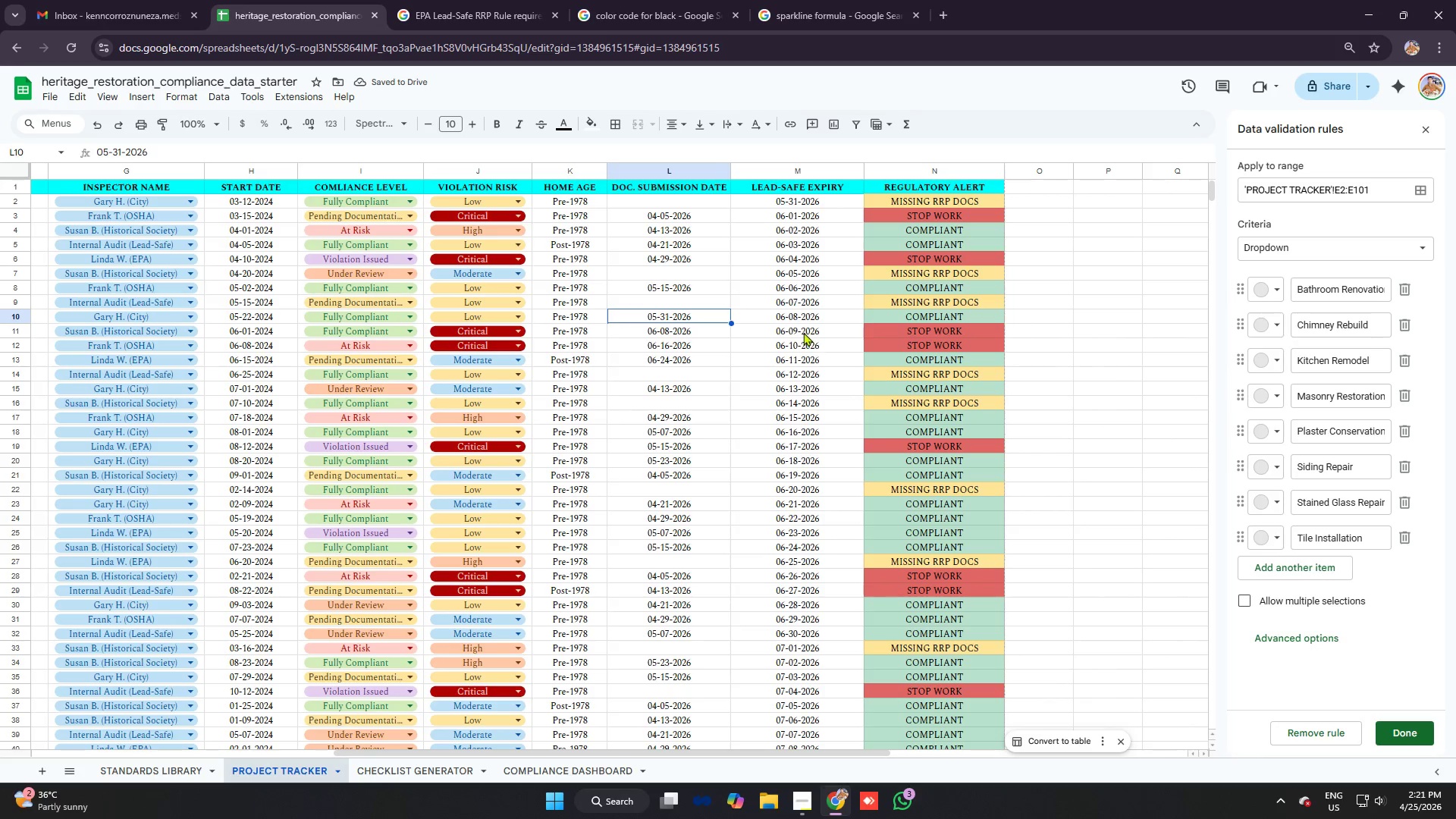 
left_click([801, 330])
 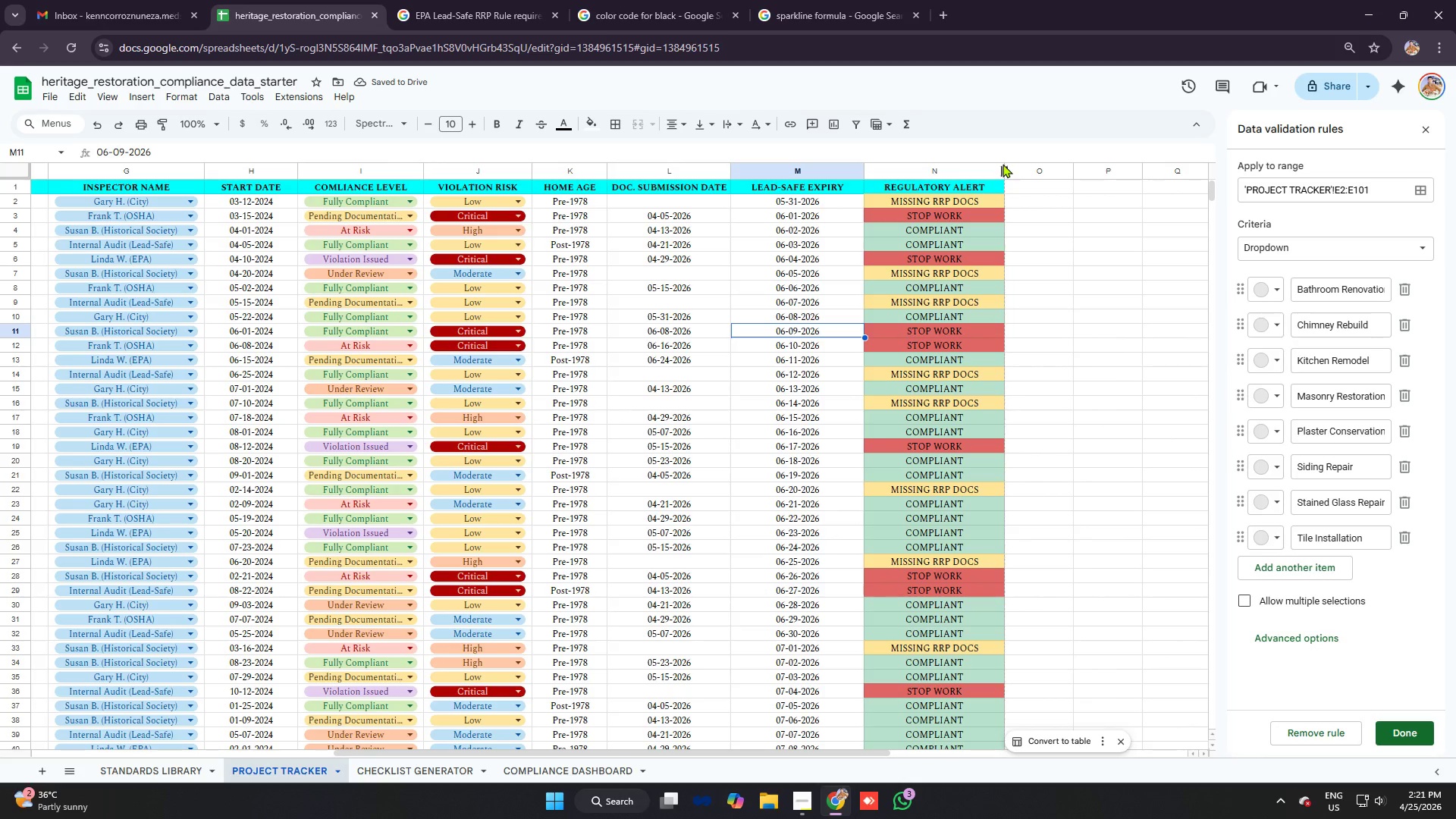 
left_click_drag(start_coordinate=[1003, 174], to_coordinate=[1015, 174])
 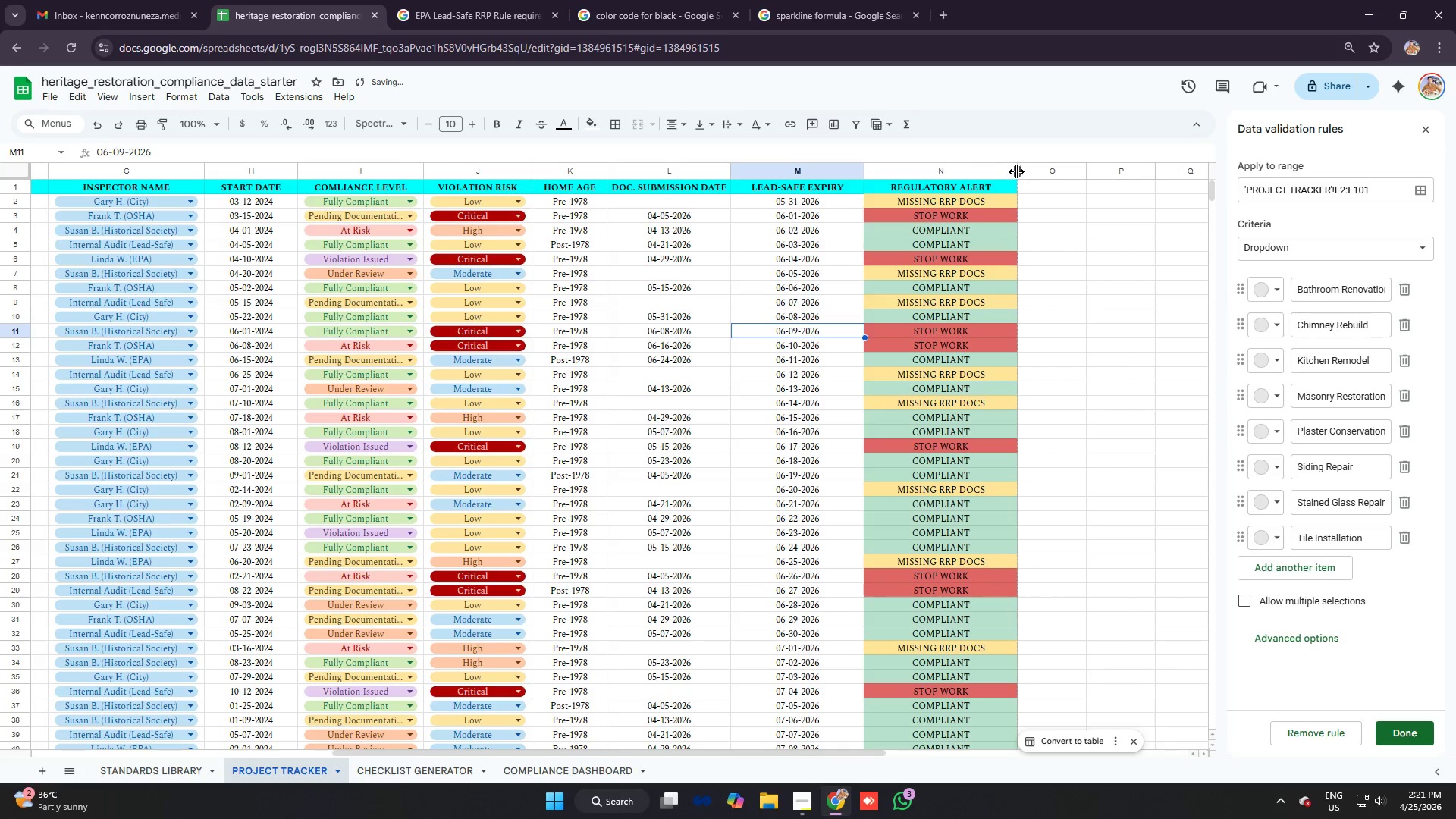 
left_click_drag(start_coordinate=[1017, 171], to_coordinate=[1001, 168])
 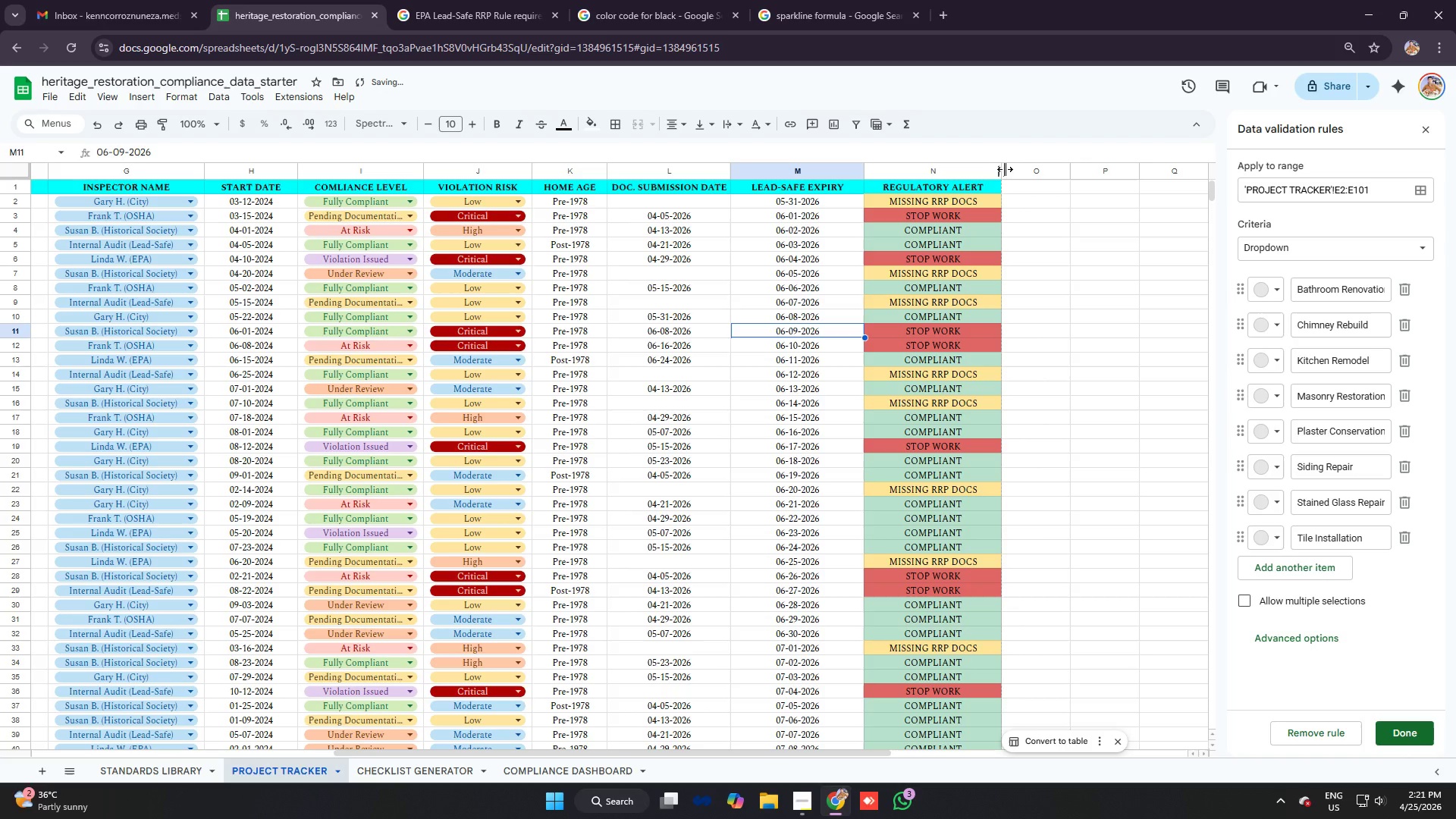 
left_click_drag(start_coordinate=[1002, 165], to_coordinate=[996, 163])
 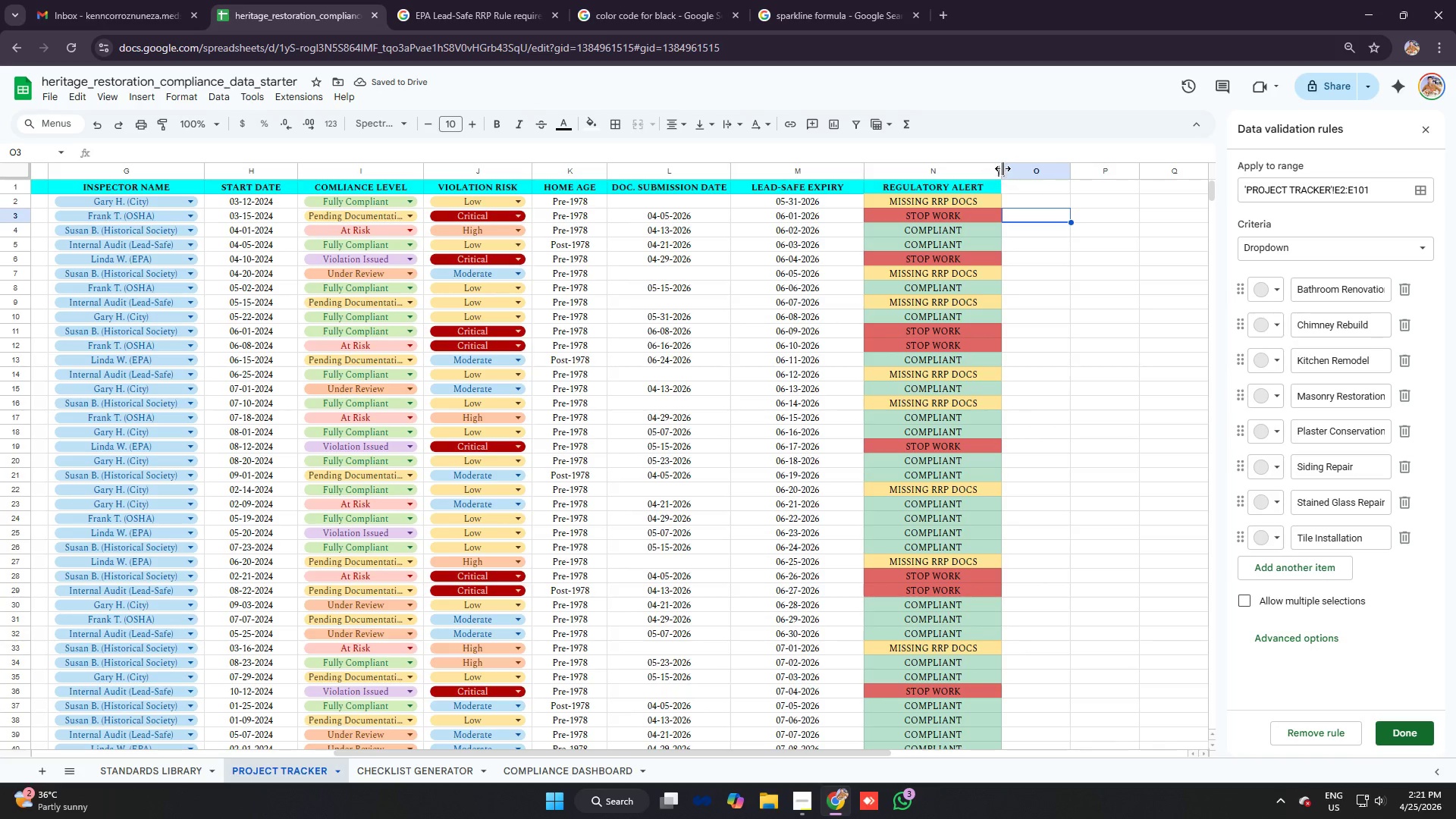 
left_click_drag(start_coordinate=[1003, 168], to_coordinate=[988, 164])
 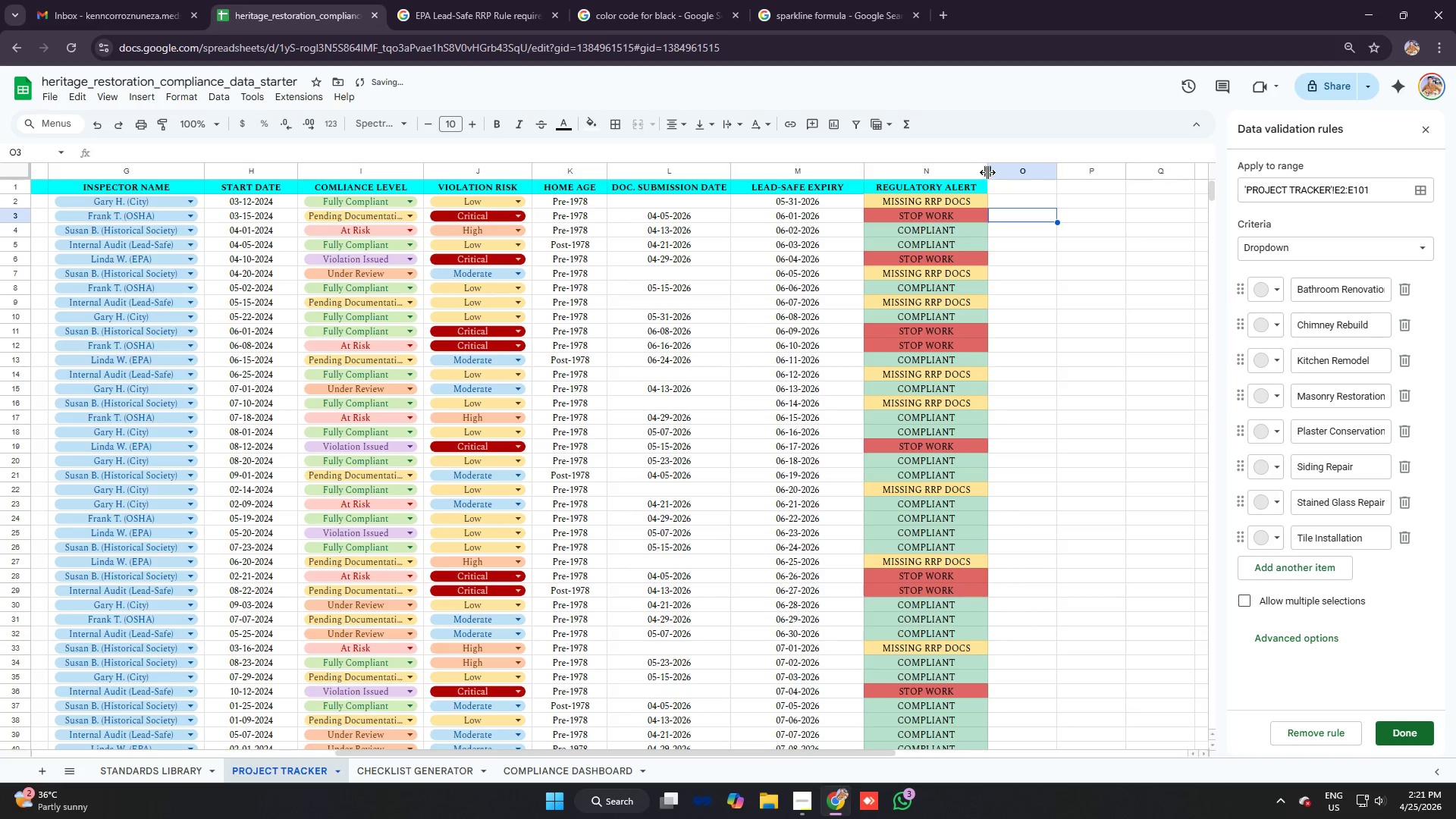 
left_click_drag(start_coordinate=[987, 172], to_coordinate=[1000, 173])
 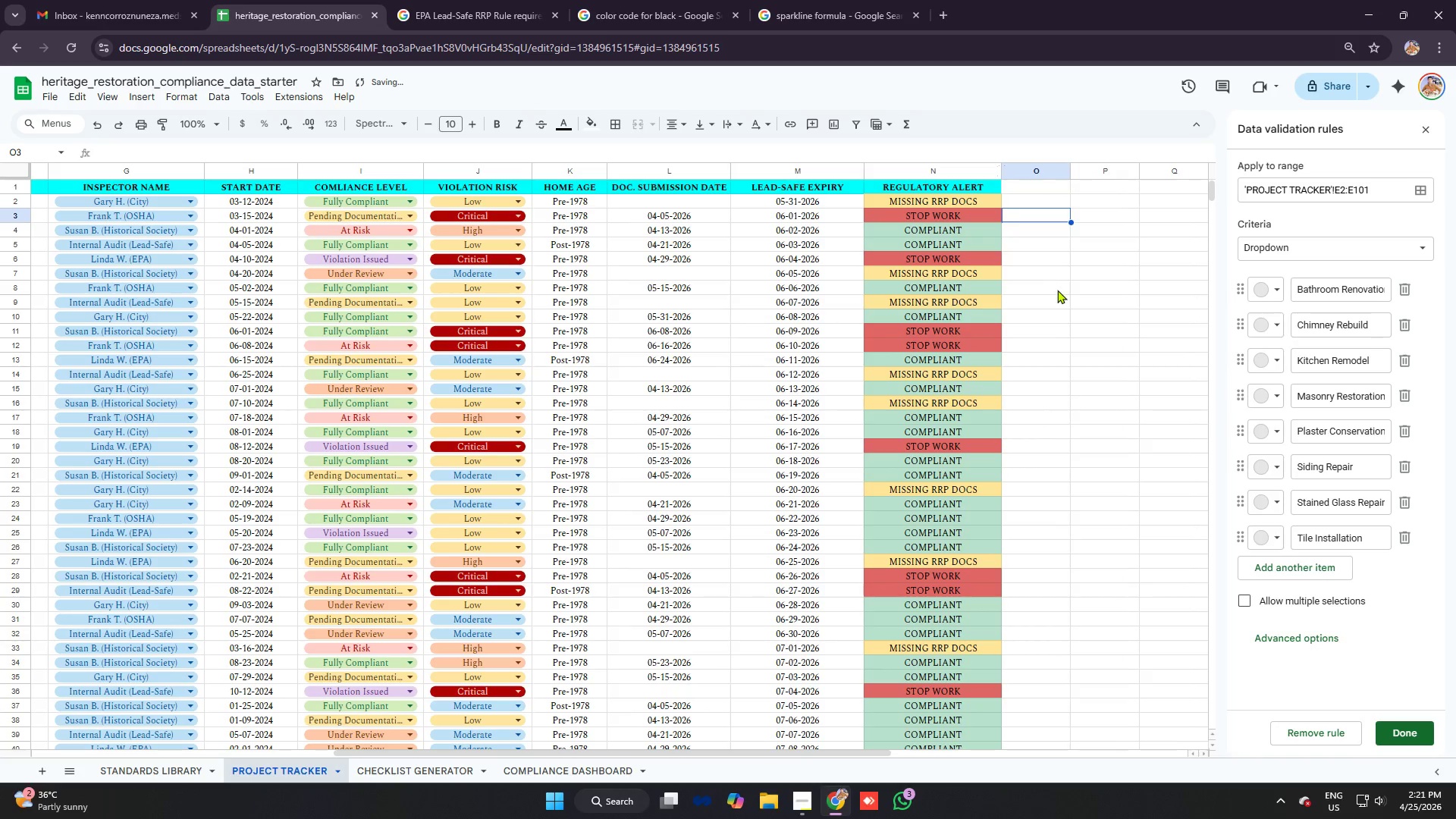 
left_click([1057, 290])
 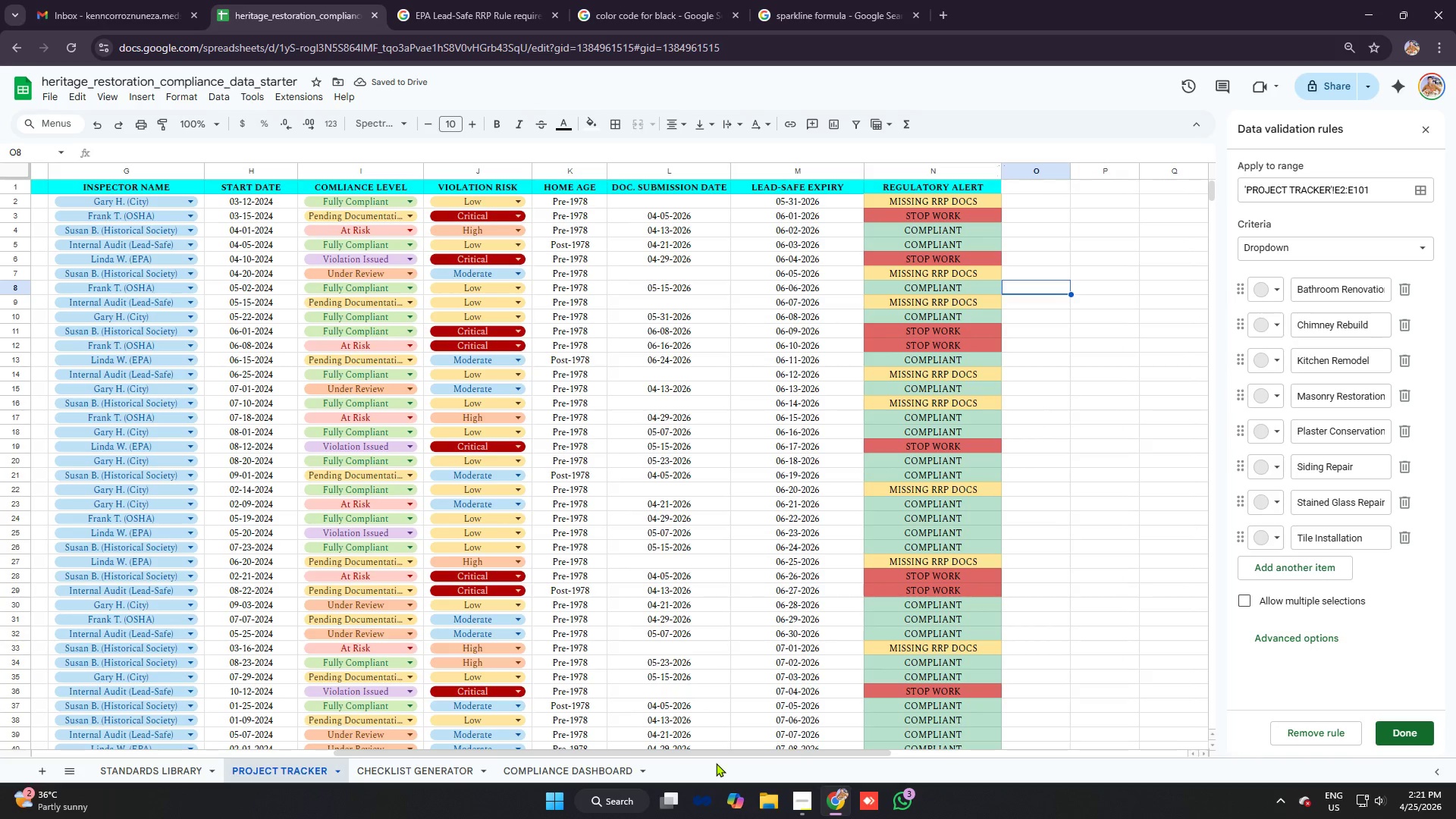 
left_click_drag(start_coordinate=[719, 755], to_coordinate=[388, 692])
 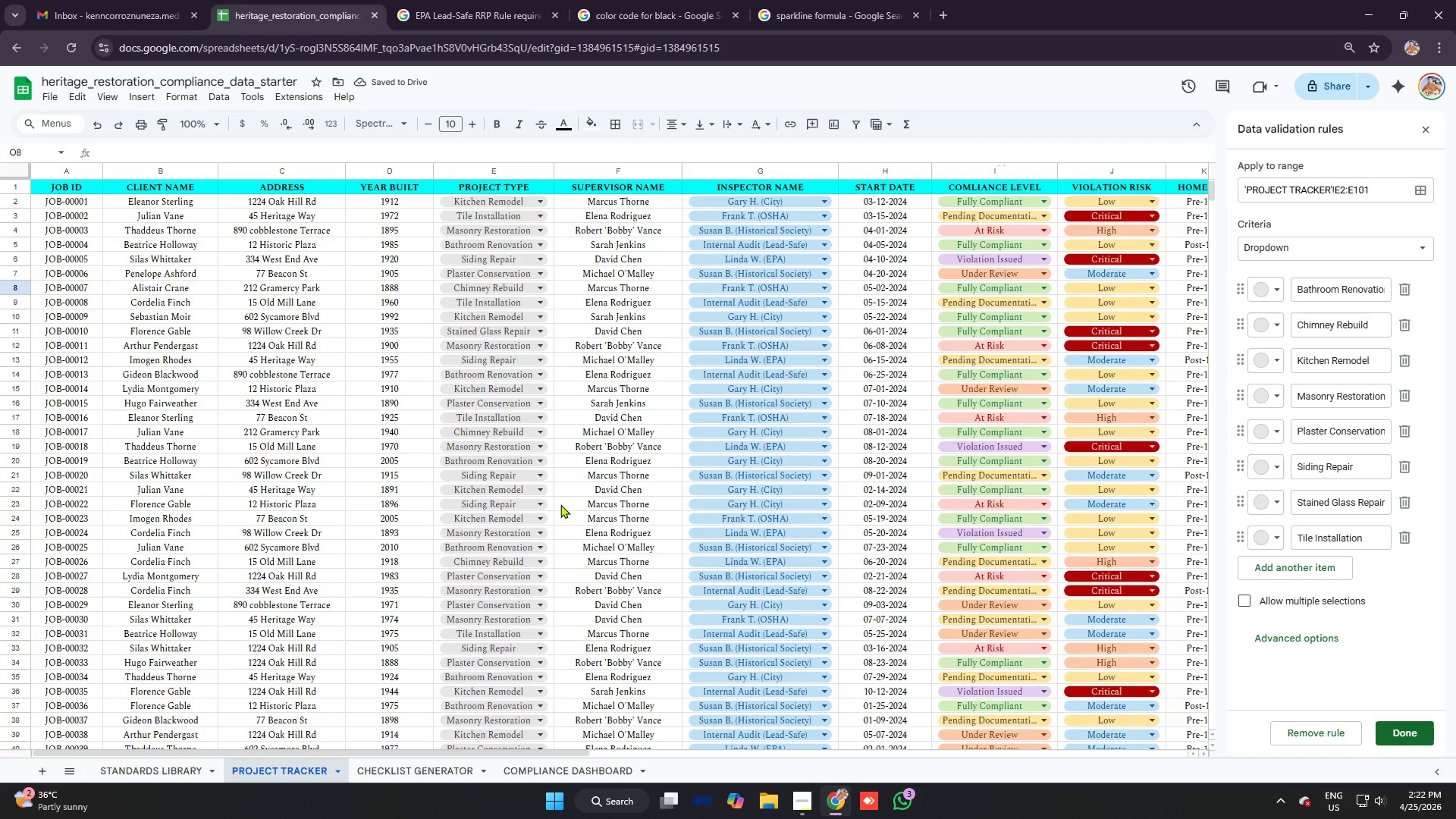 
scroll: coordinate [598, 450], scroll_direction: up, amount: 4.0
 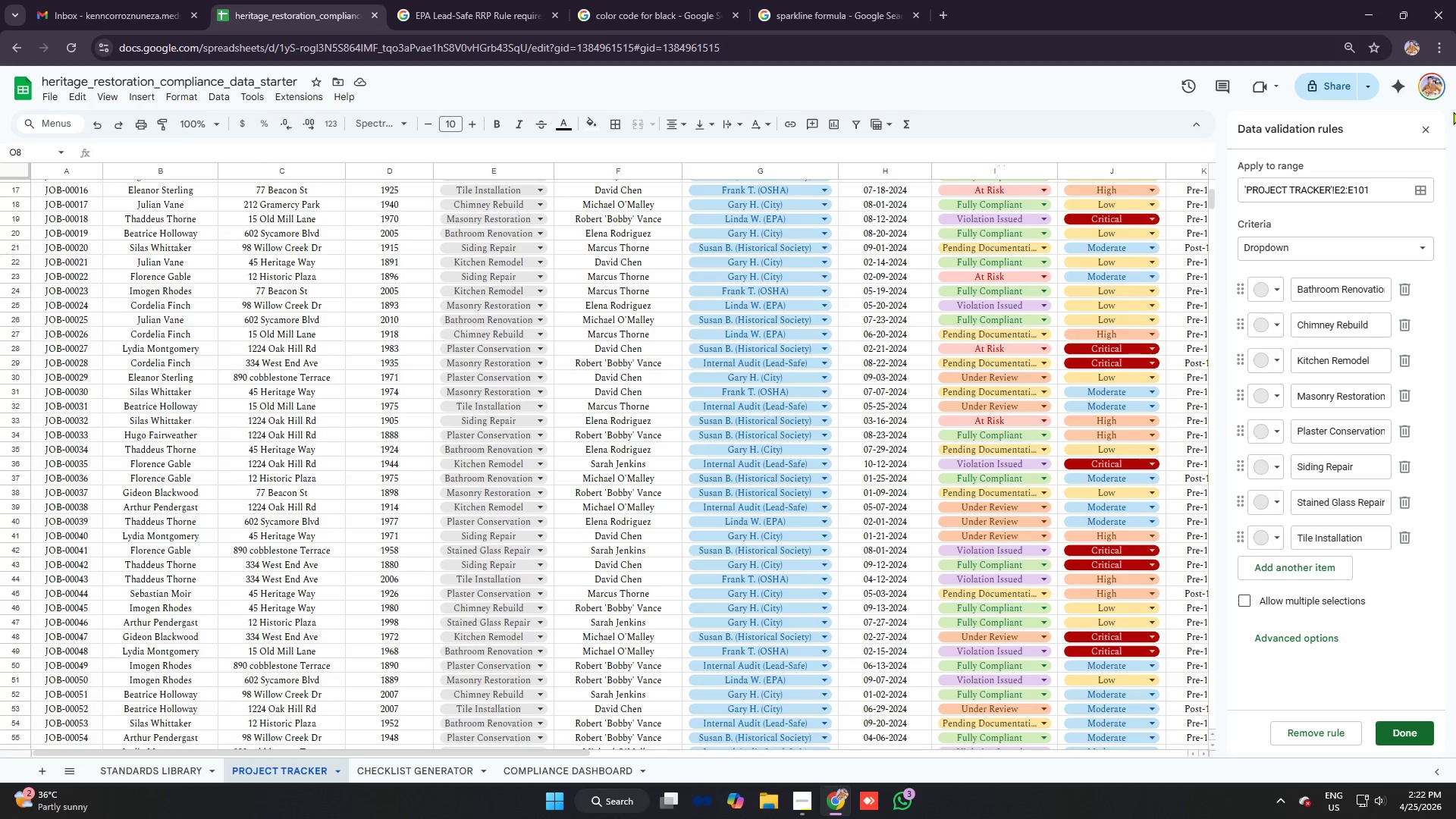 
left_click([1423, 131])
 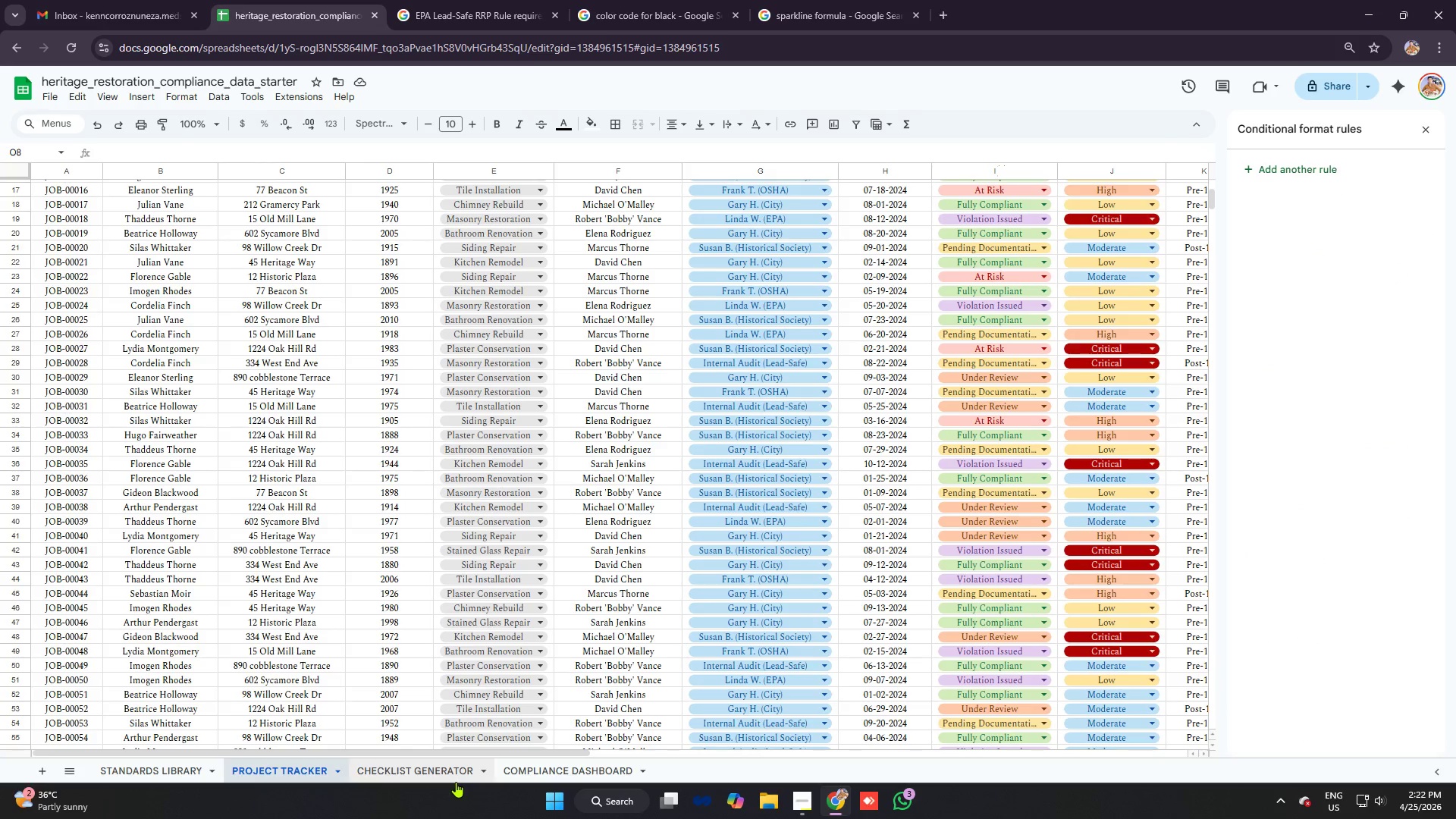 
left_click_drag(start_coordinate=[447, 751], to_coordinate=[820, 767])
 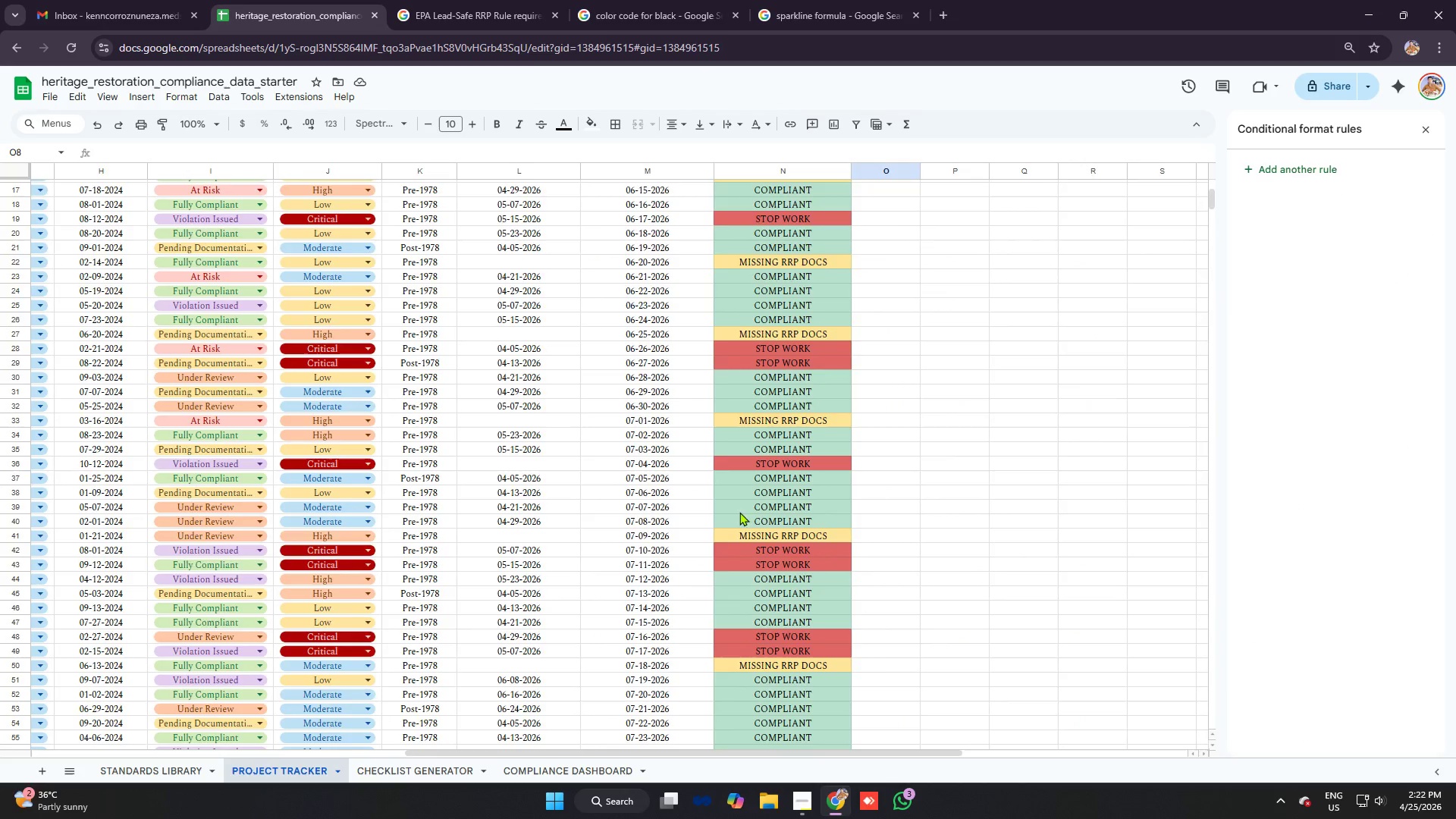 
scroll: coordinate [721, 475], scroll_direction: up, amount: 4.0
 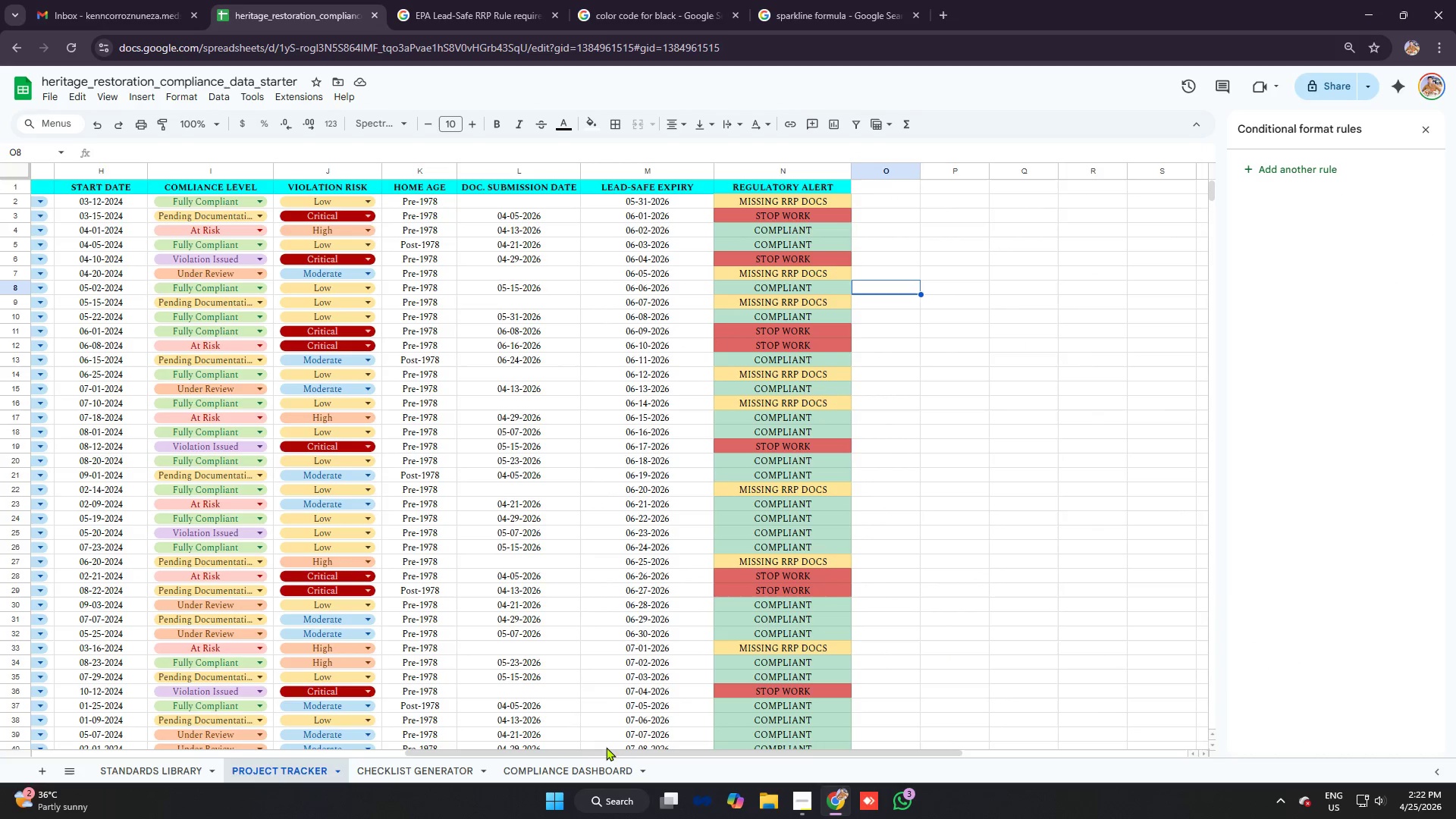 
left_click_drag(start_coordinate=[604, 756], to_coordinate=[199, 650])
 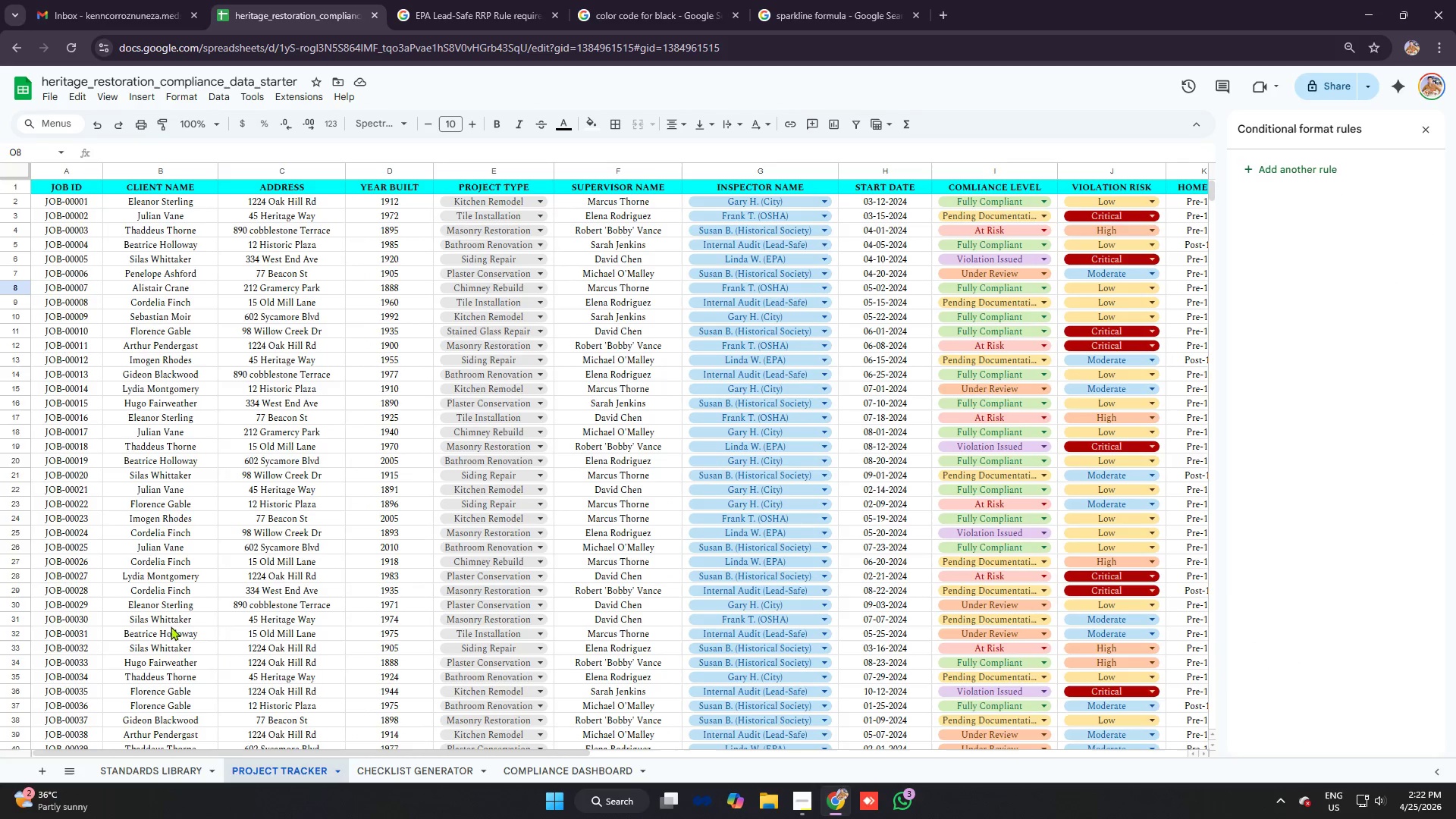 
key(Alt+AltLeft)
 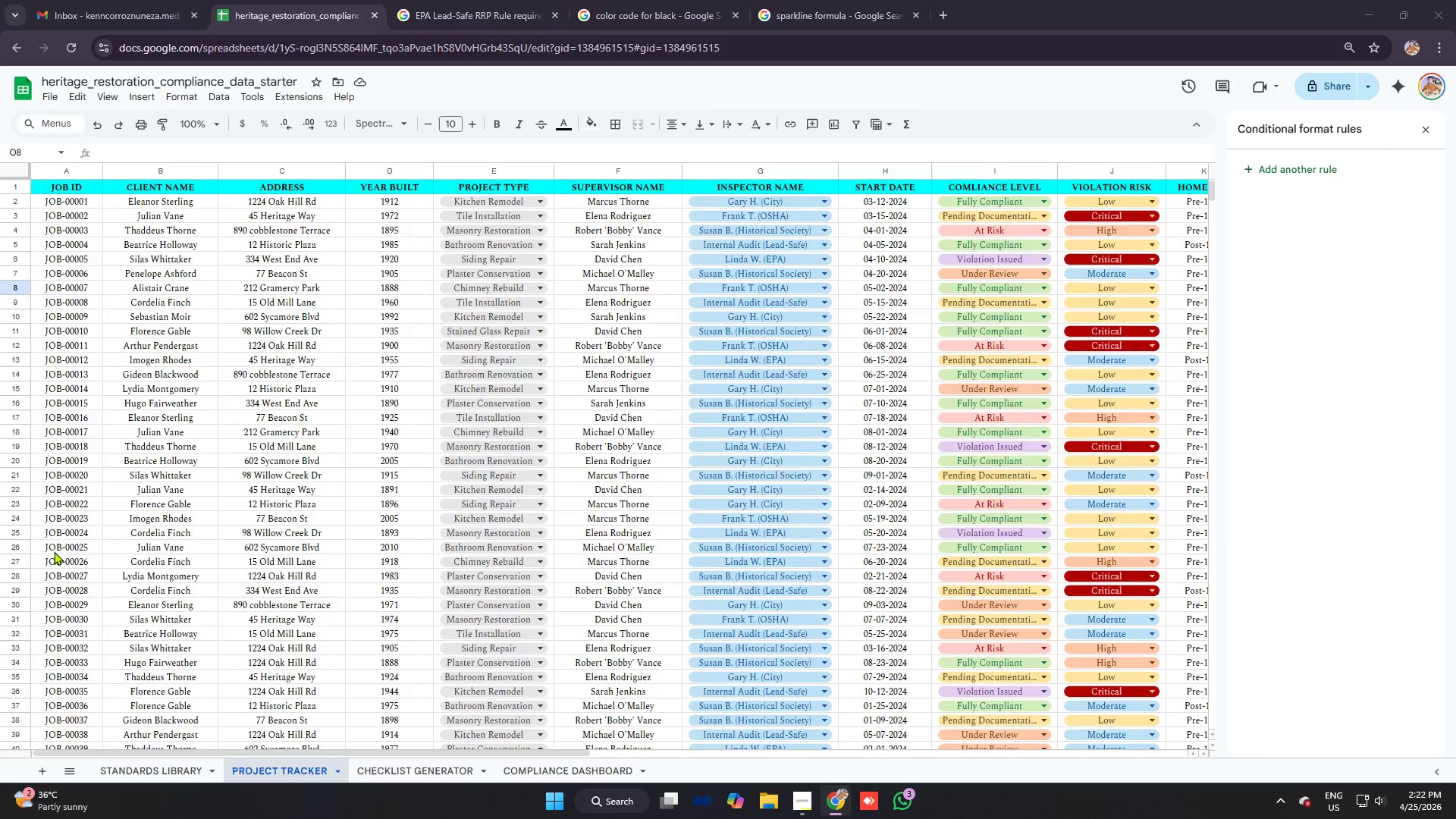 
key(Alt+Tab)